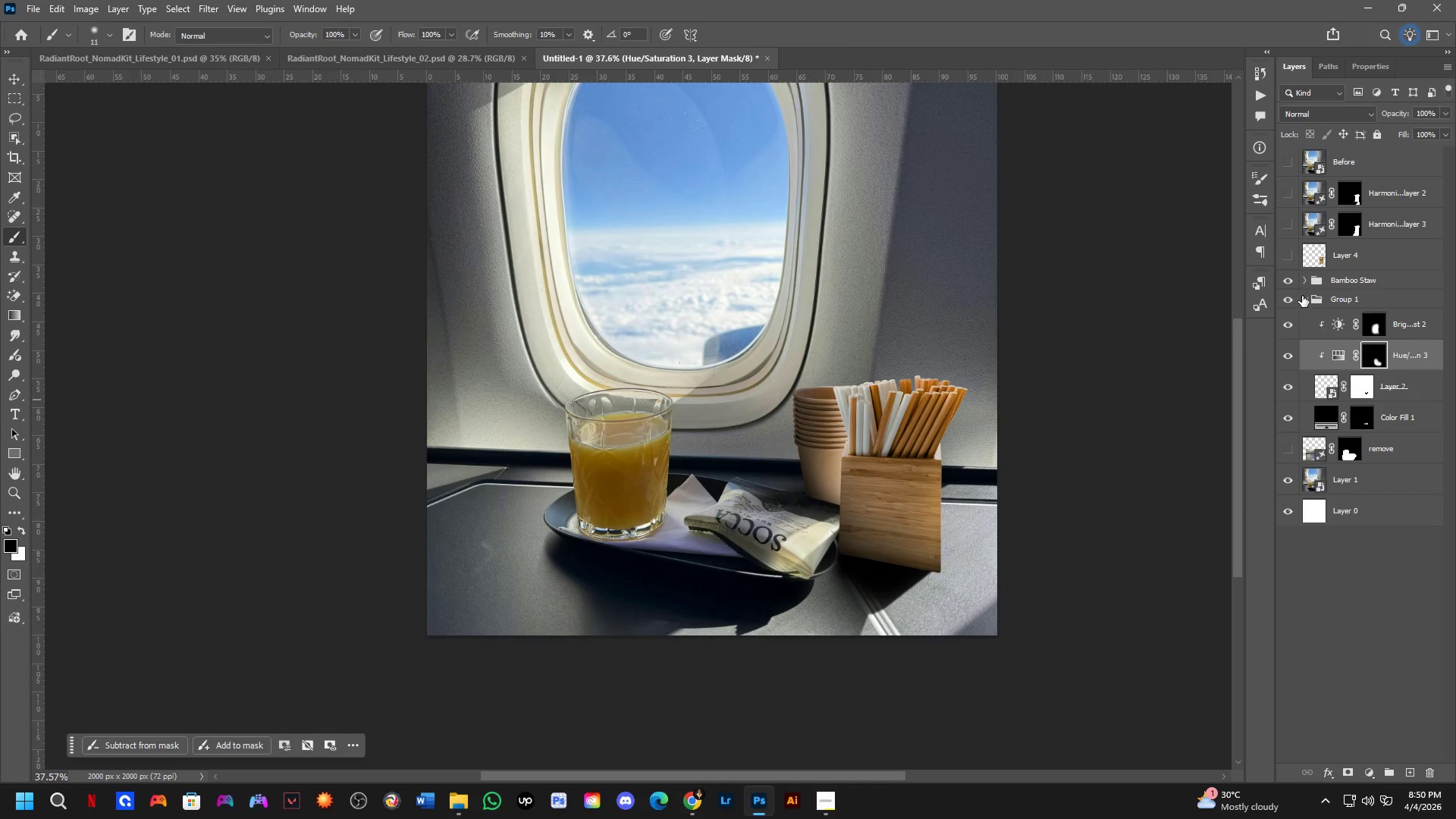 
scroll: coordinate [809, 500], scroll_direction: down, amount: 7.0
 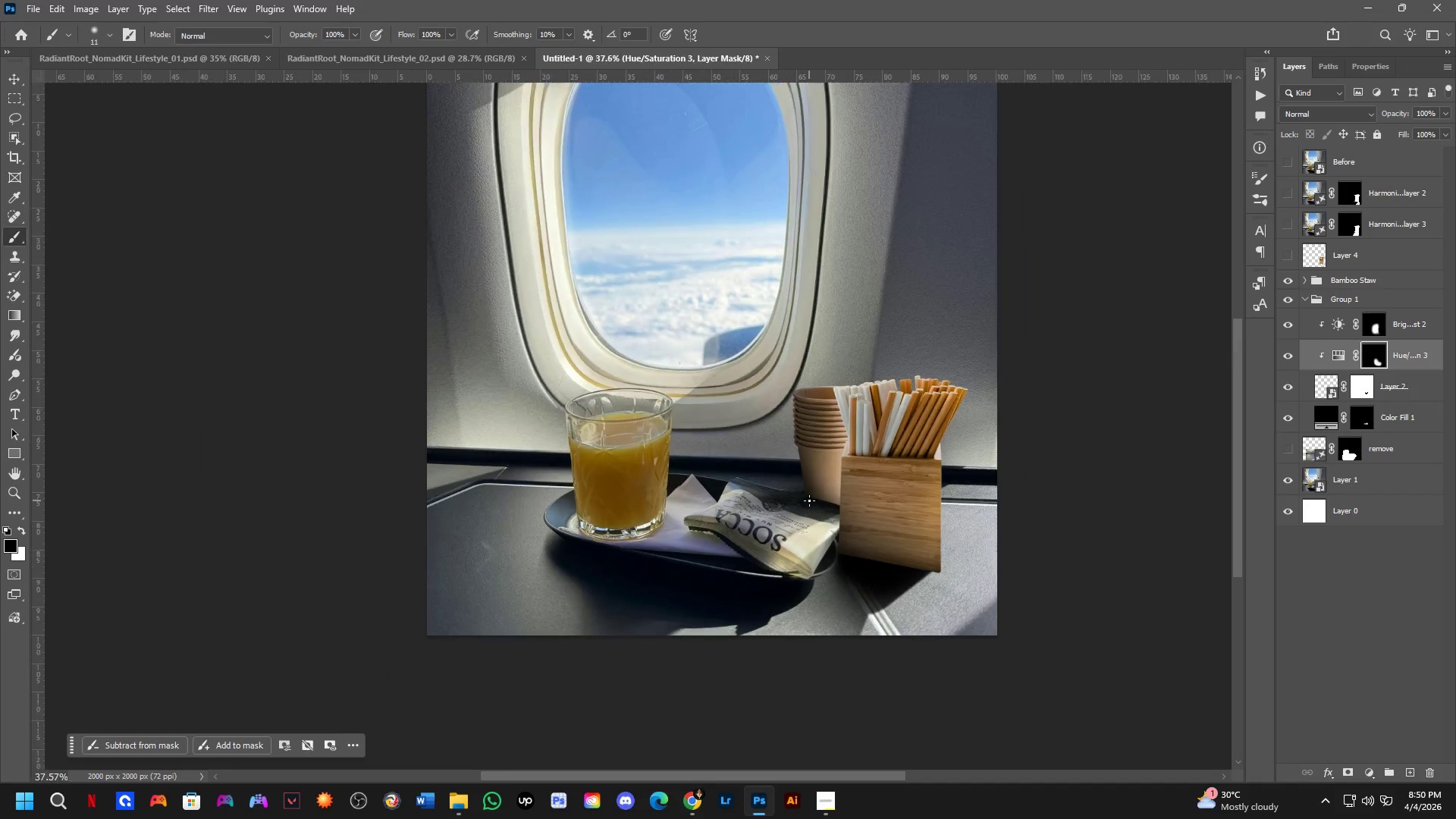 
left_click([1306, 300])
 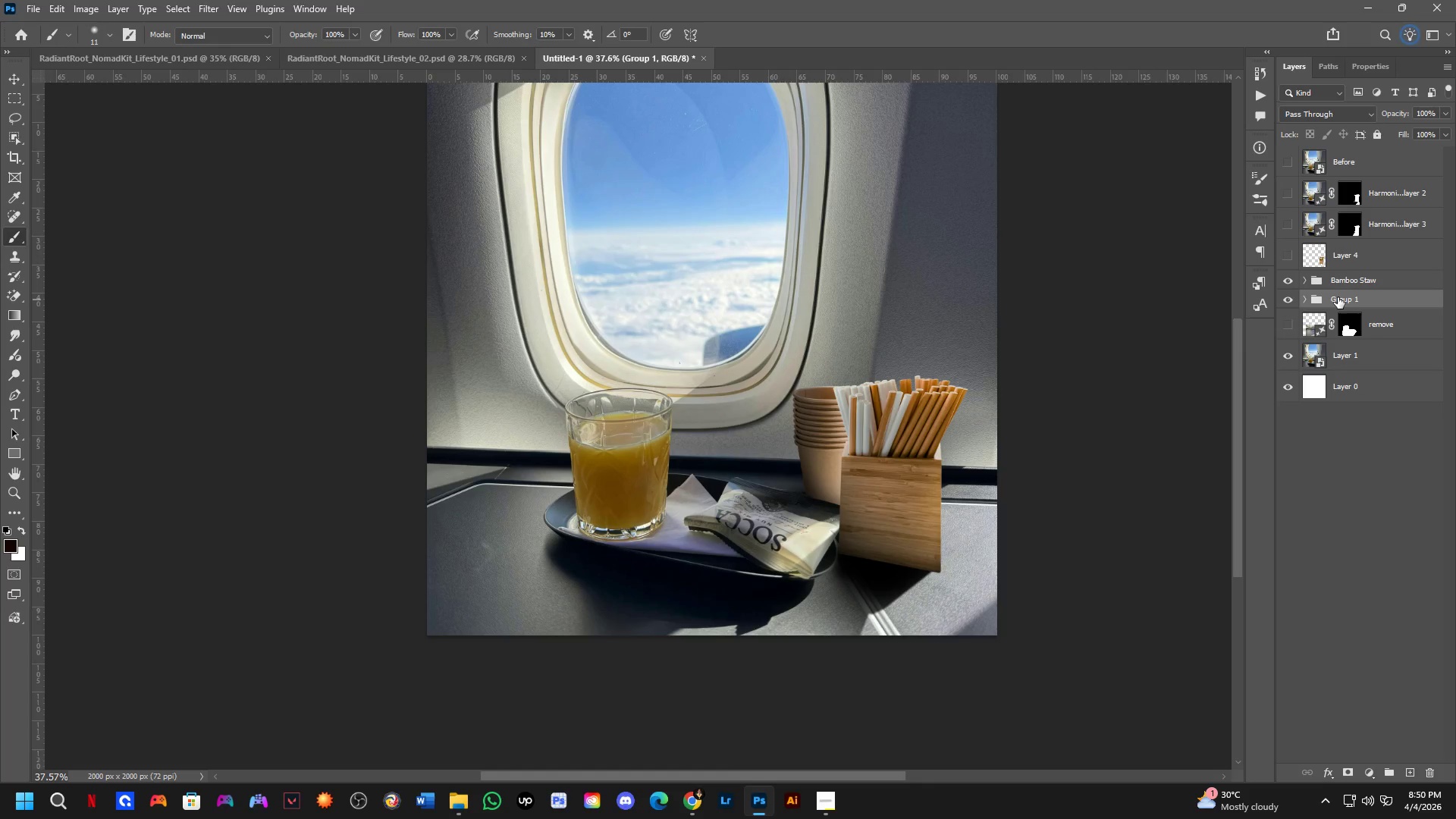 
double_click([1338, 297])
 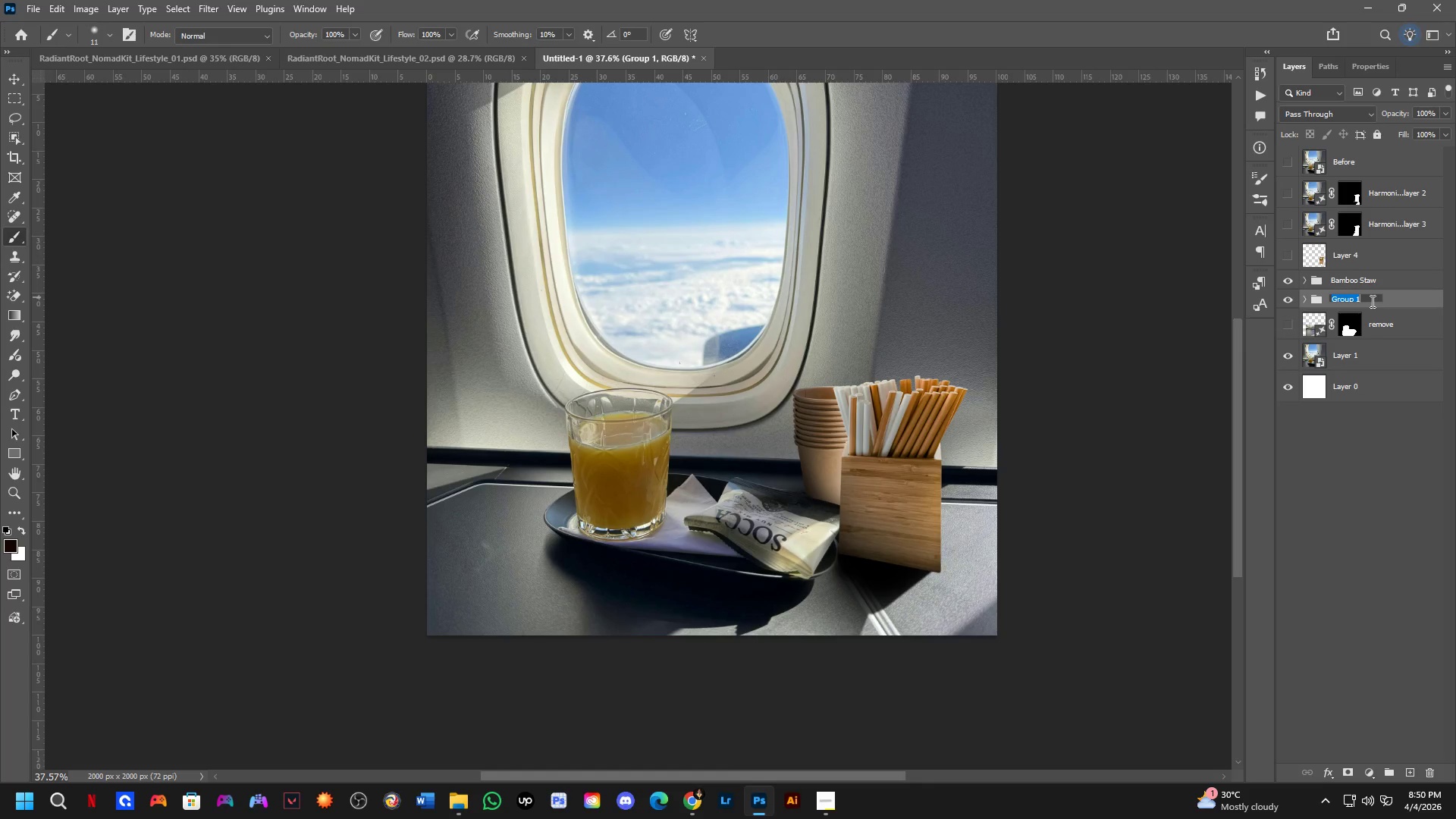 
type(Cup)
 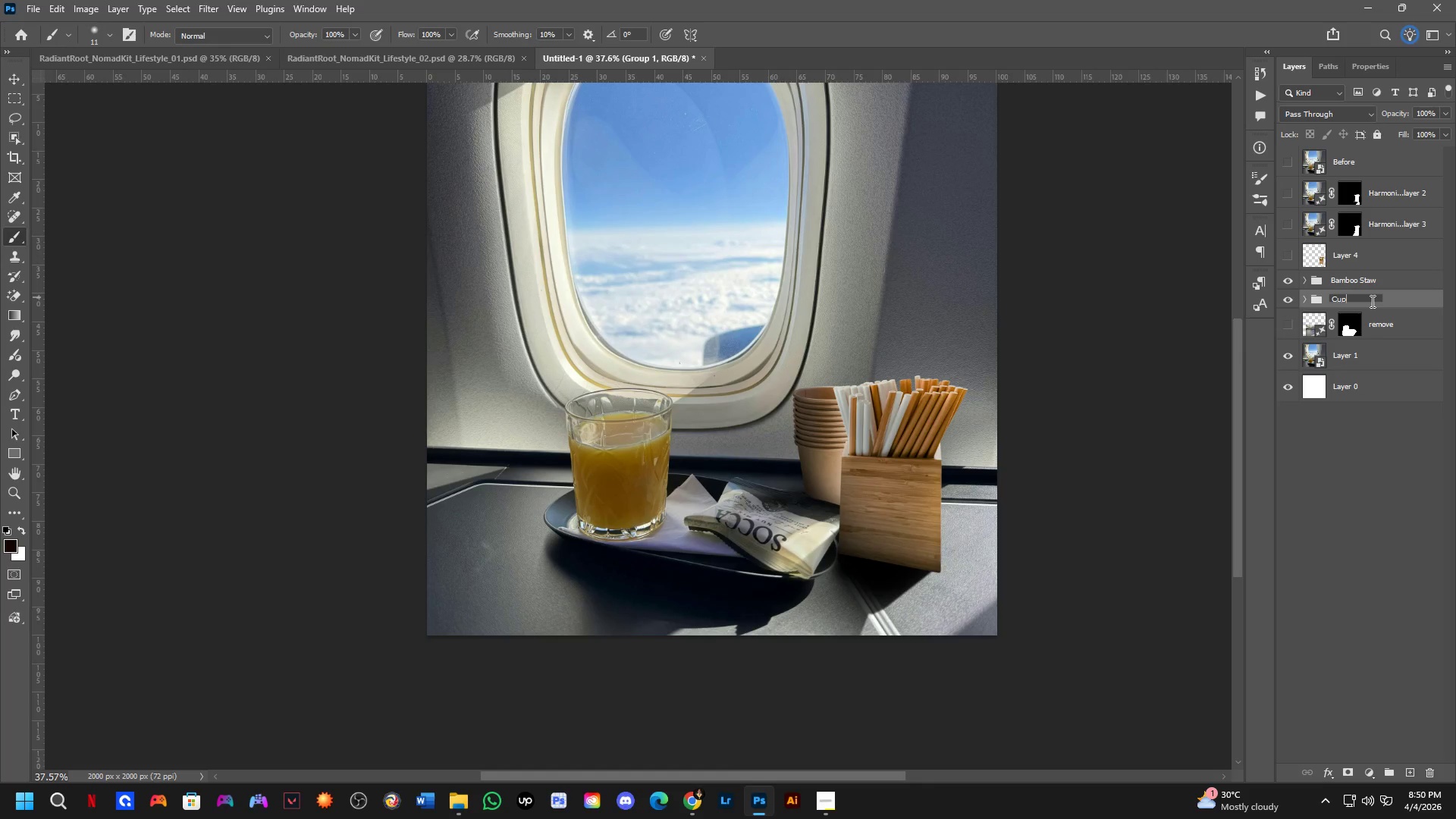 
key(Enter)
 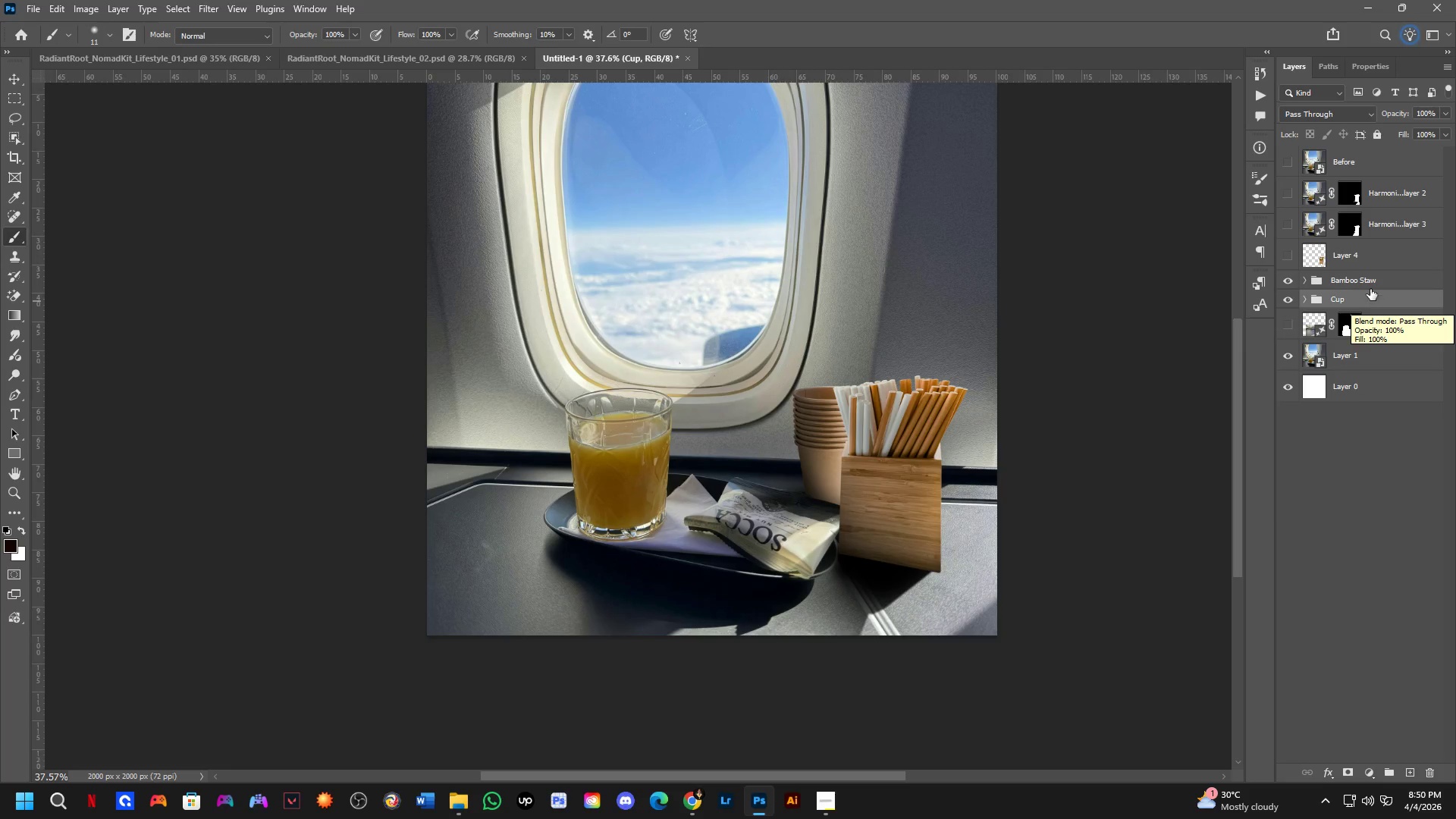 
double_click([1298, 255])
 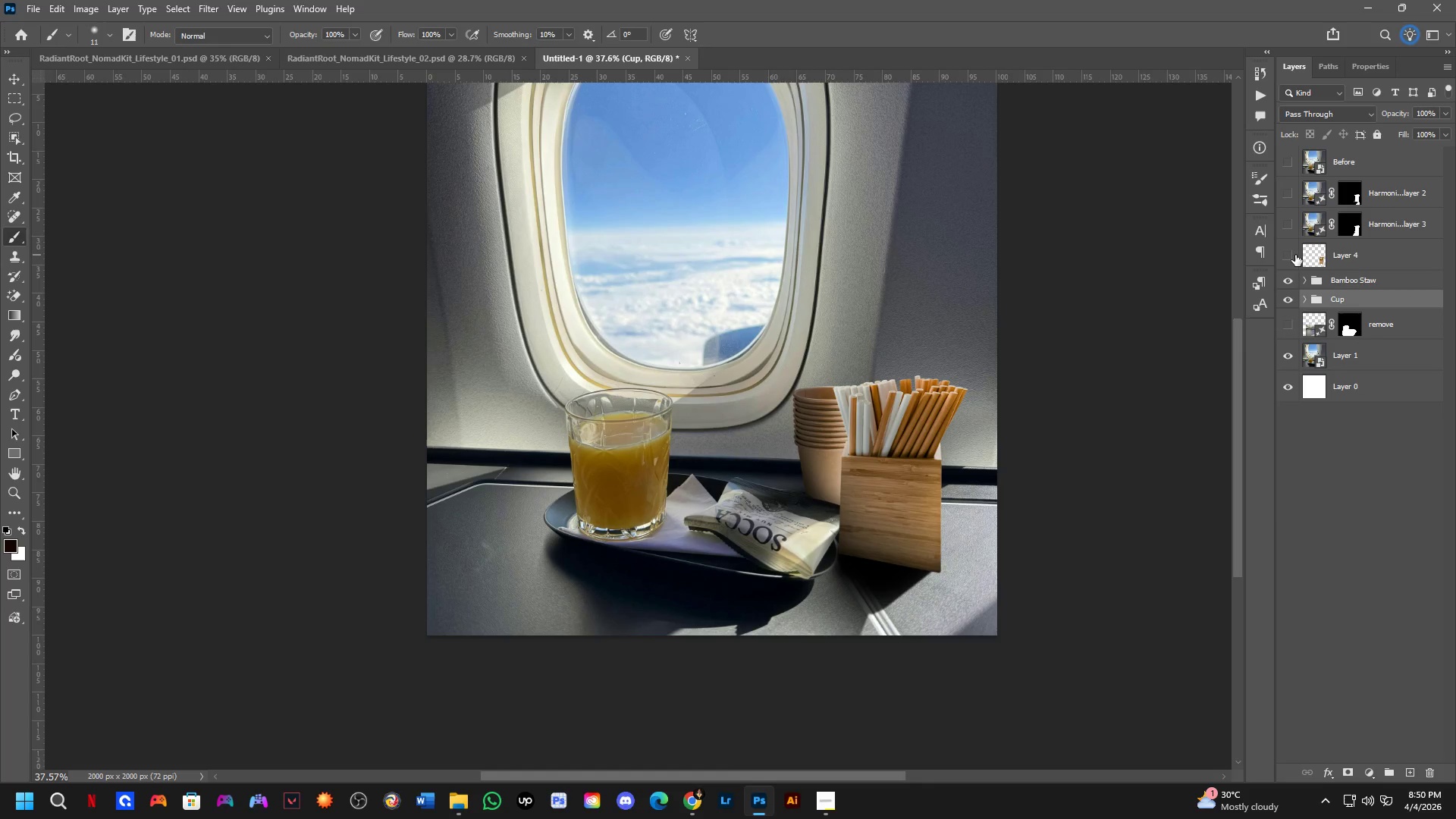 
double_click([1289, 255])
 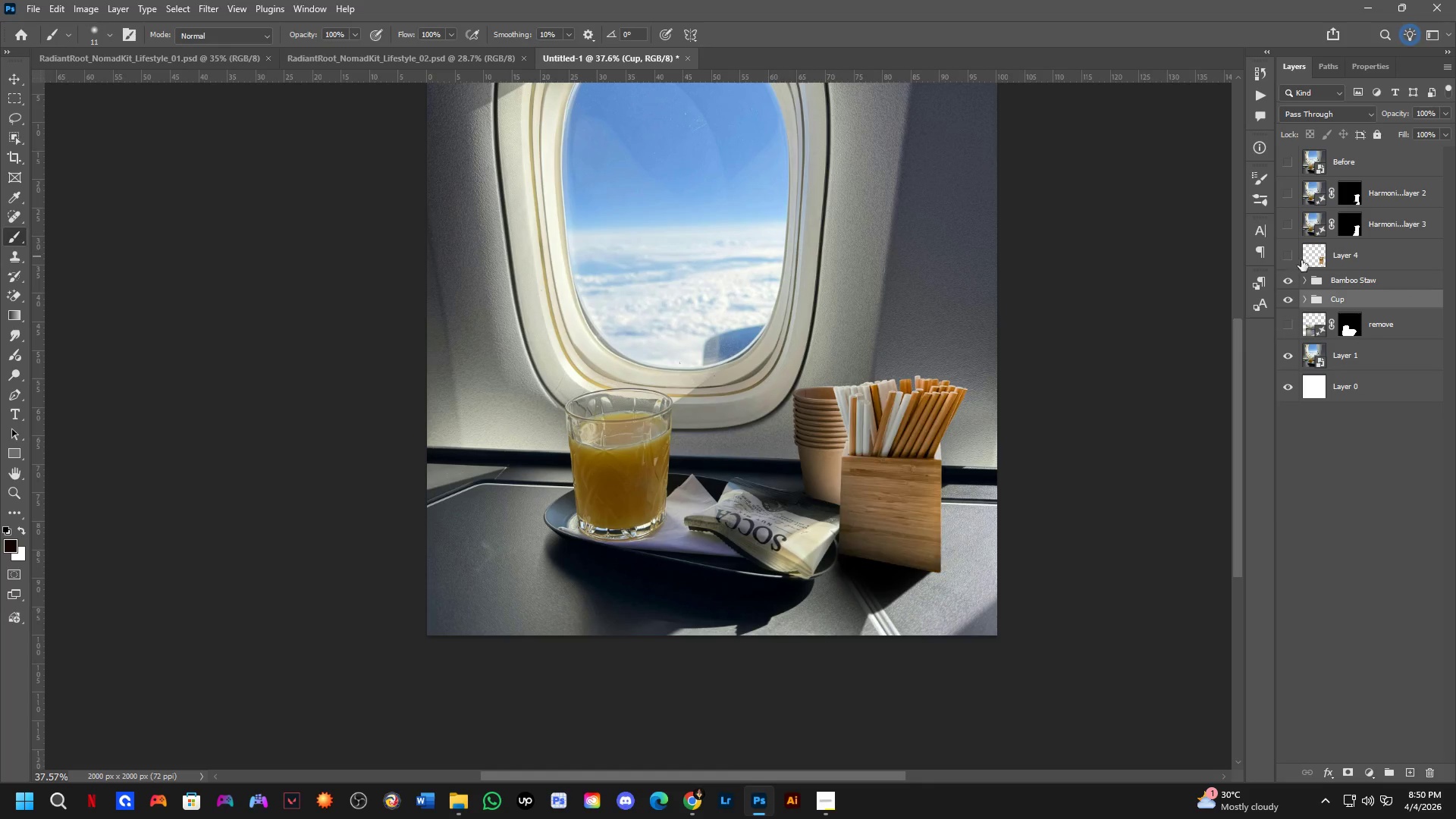 
hold_key(key=ControlLeft, duration=0.53)
left_click([1316, 259])
 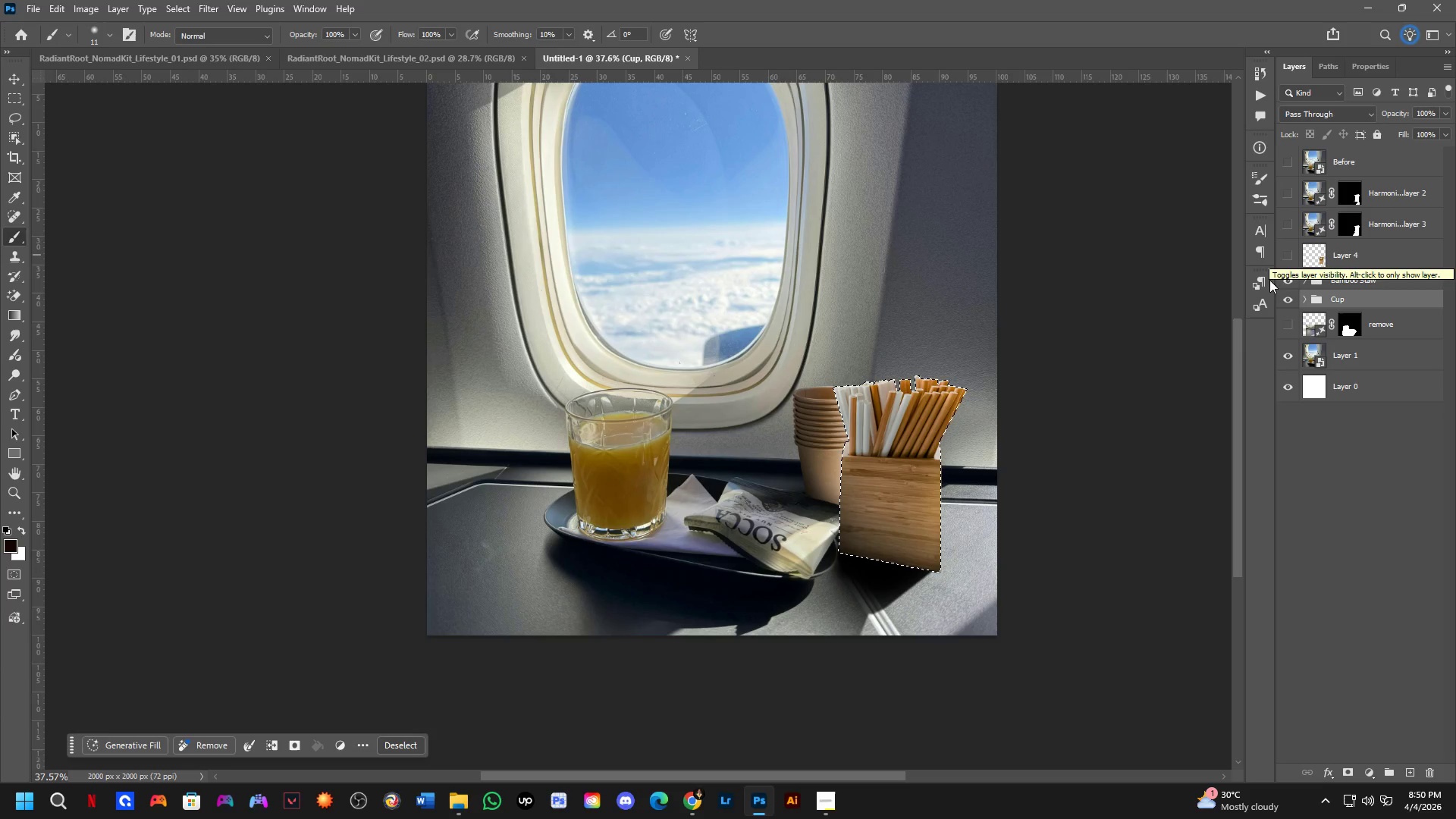 
key(Control+ControlLeft)
 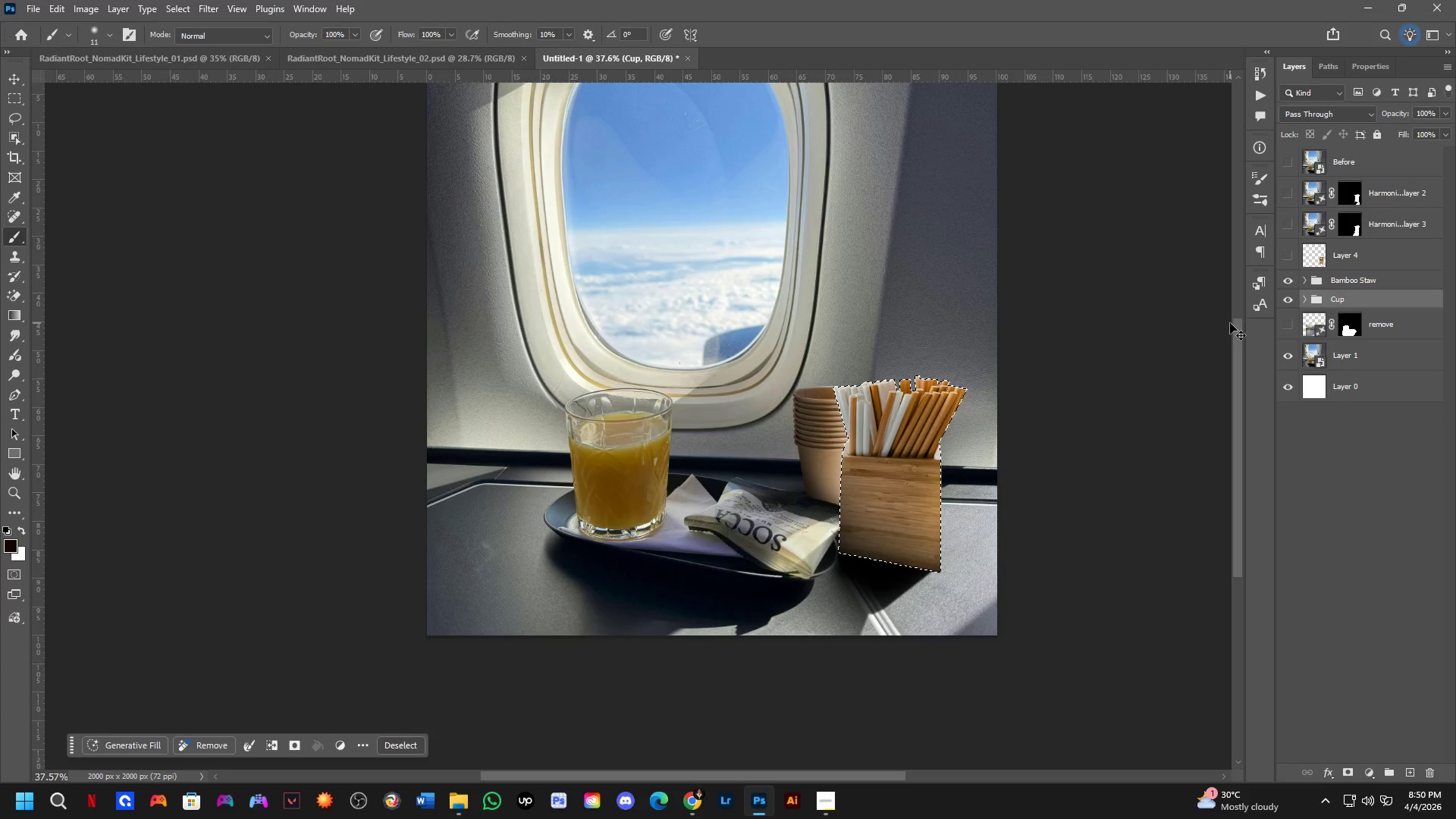 
key(Control+D)
 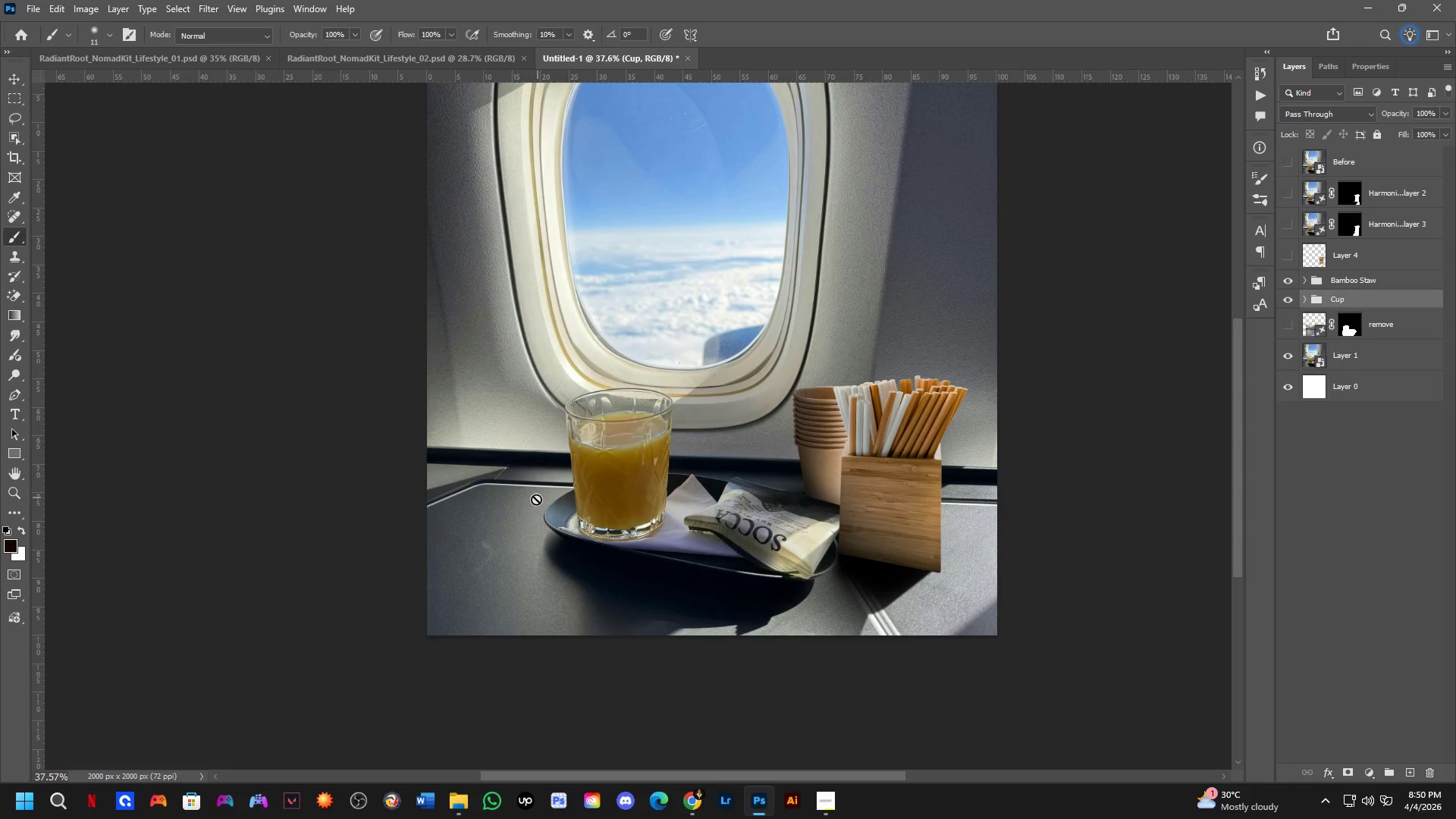 
hold_key(key=Space, duration=0.56)
 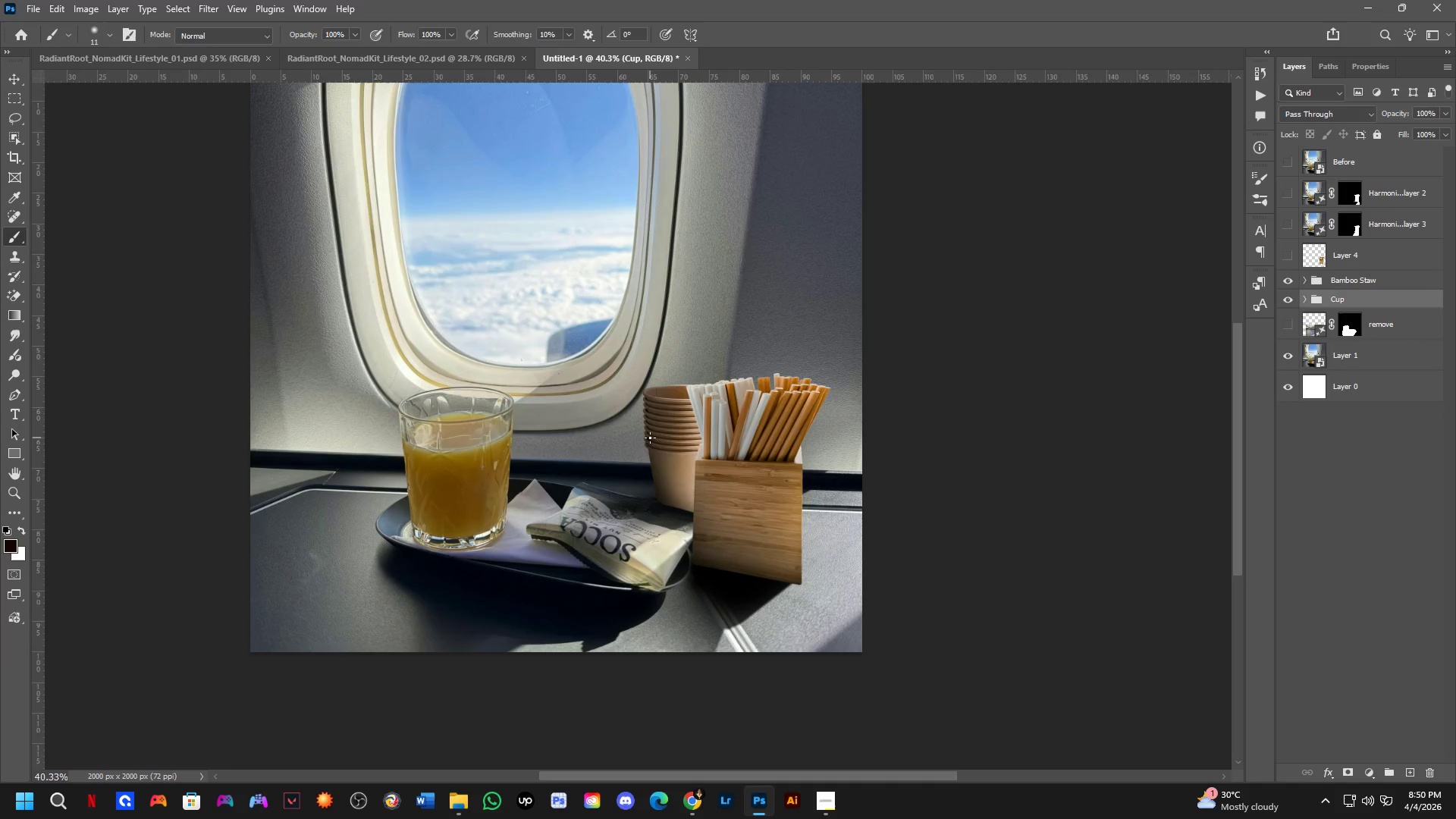 
left_click_drag(start_coordinate=[719, 445], to_coordinate=[616, 436])
 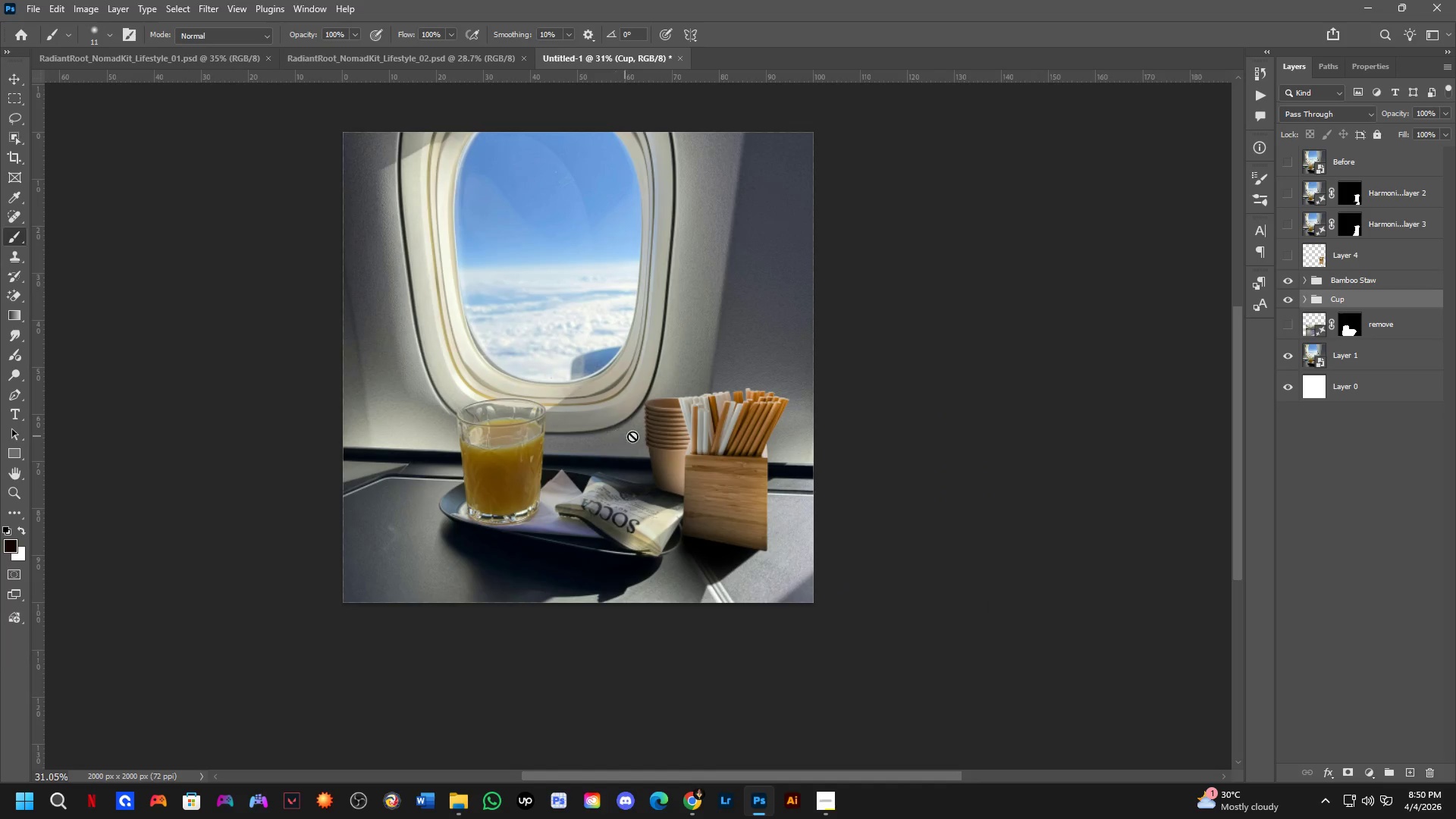 
scroll: coordinate [535, 499], scroll_direction: down, amount: 2.0
 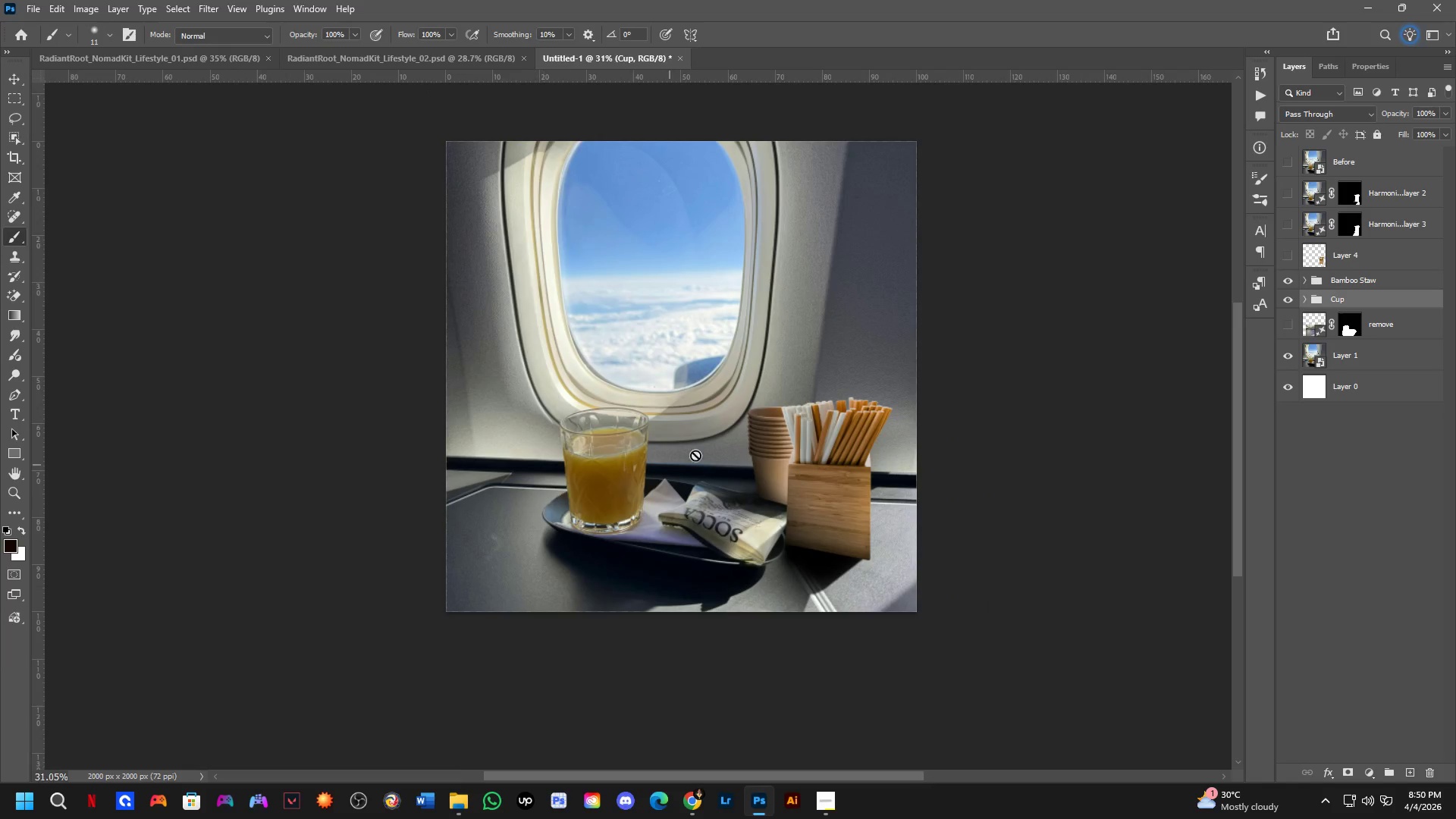 
key(Shift+ShiftLeft)
 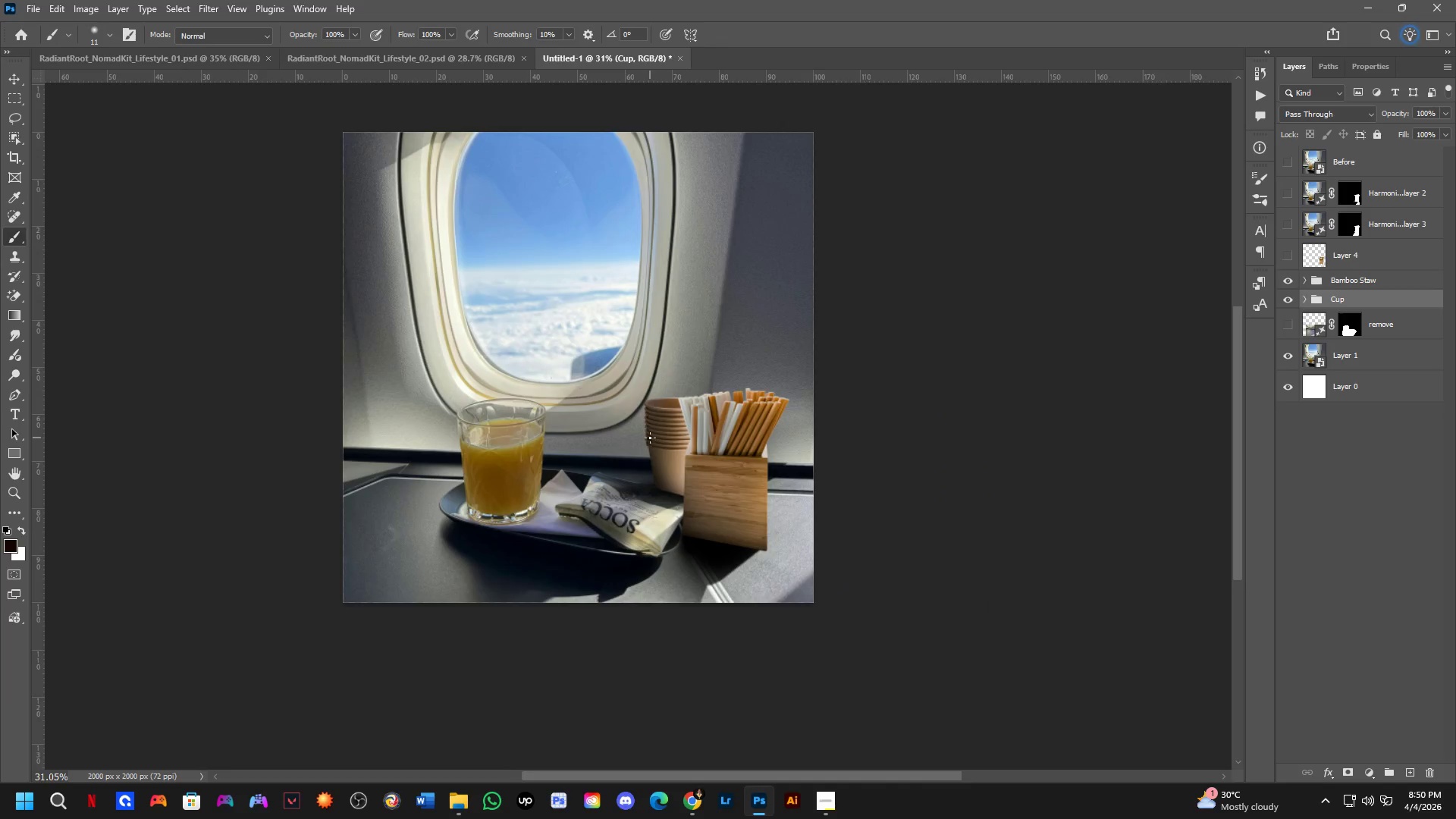 
hold_key(key=Space, duration=0.56)
 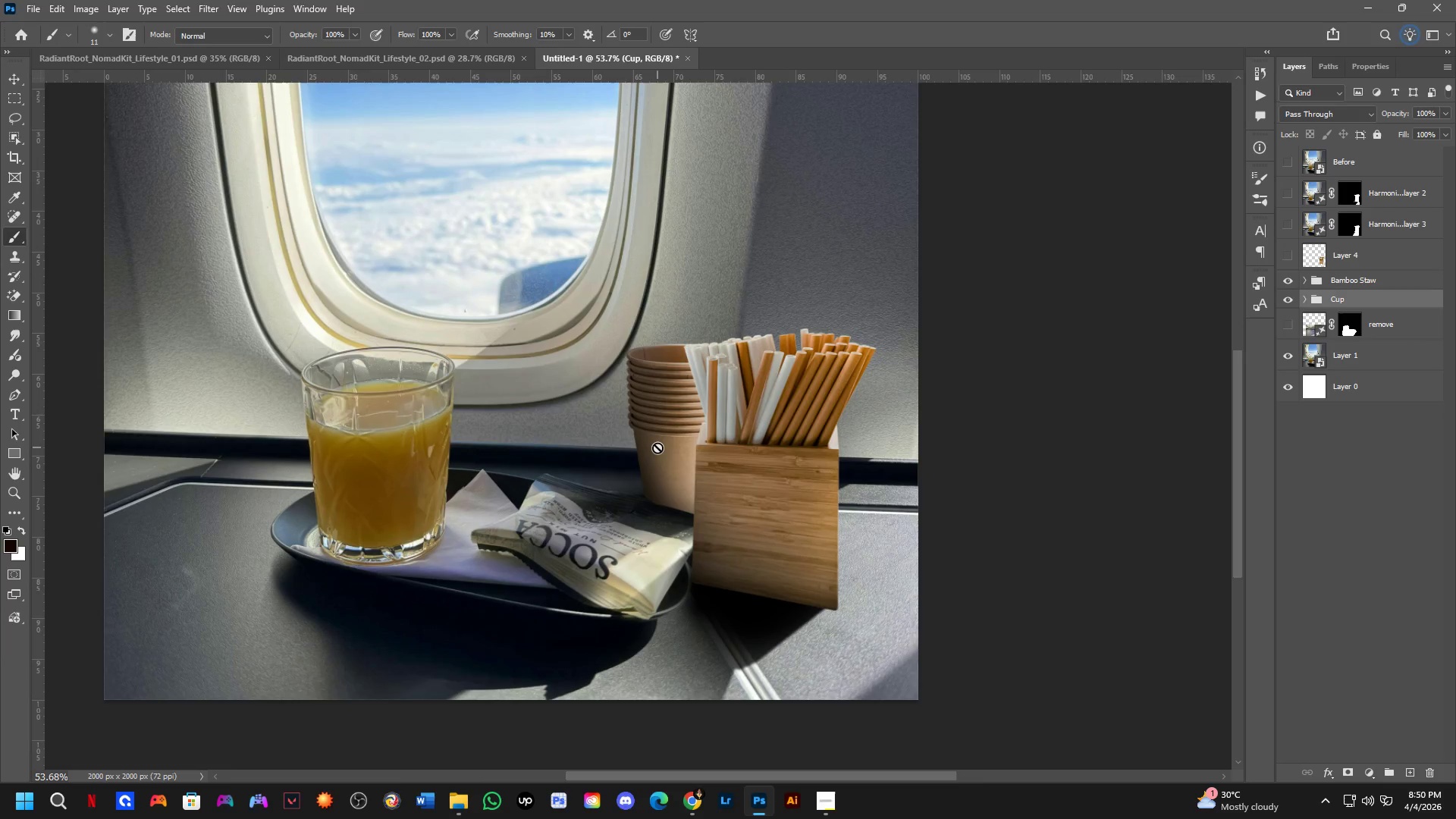 
left_click_drag(start_coordinate=[672, 462], to_coordinate=[665, 447])
 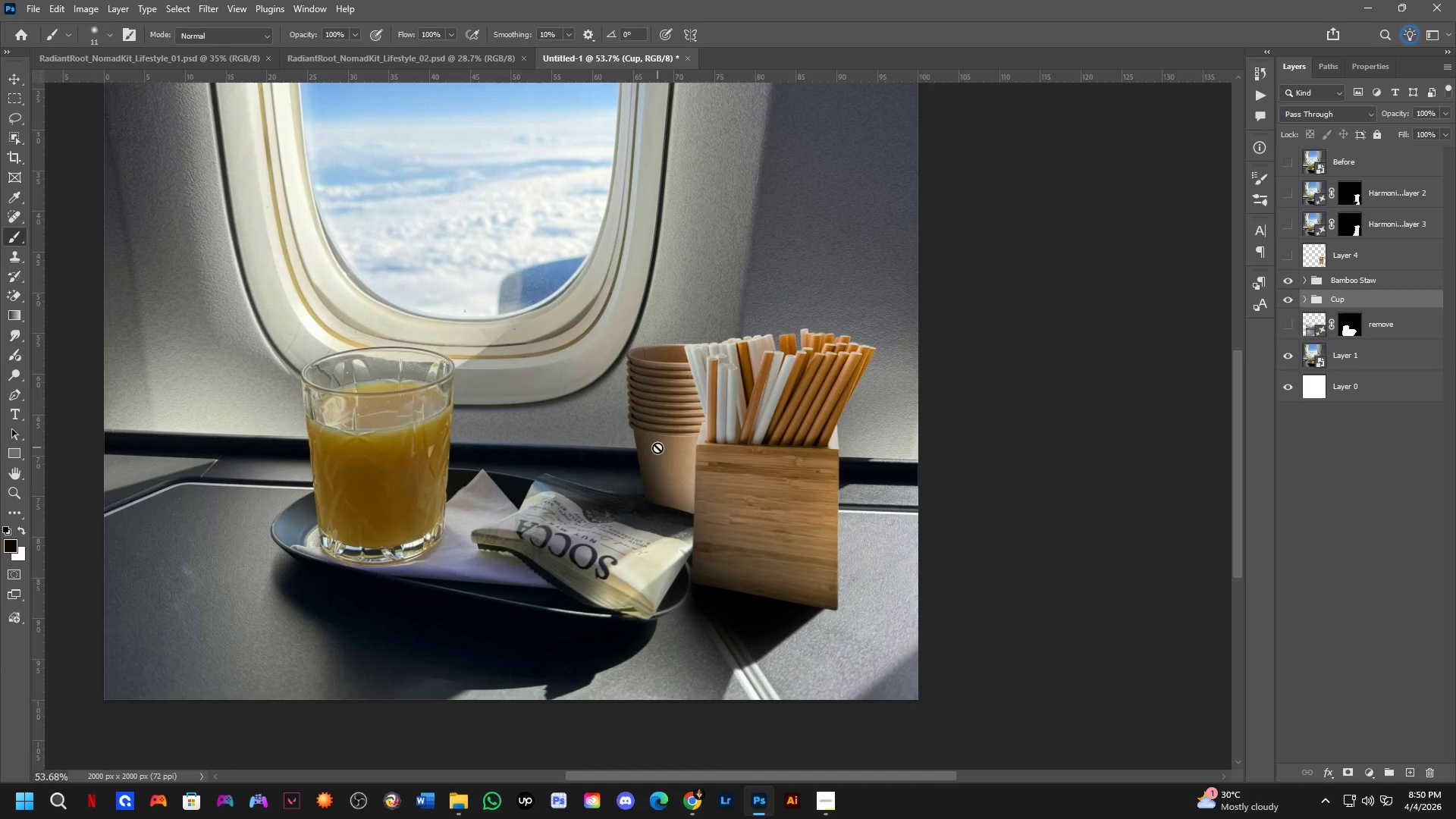 
scroll: coordinate [672, 462], scroll_direction: up, amount: 6.0
 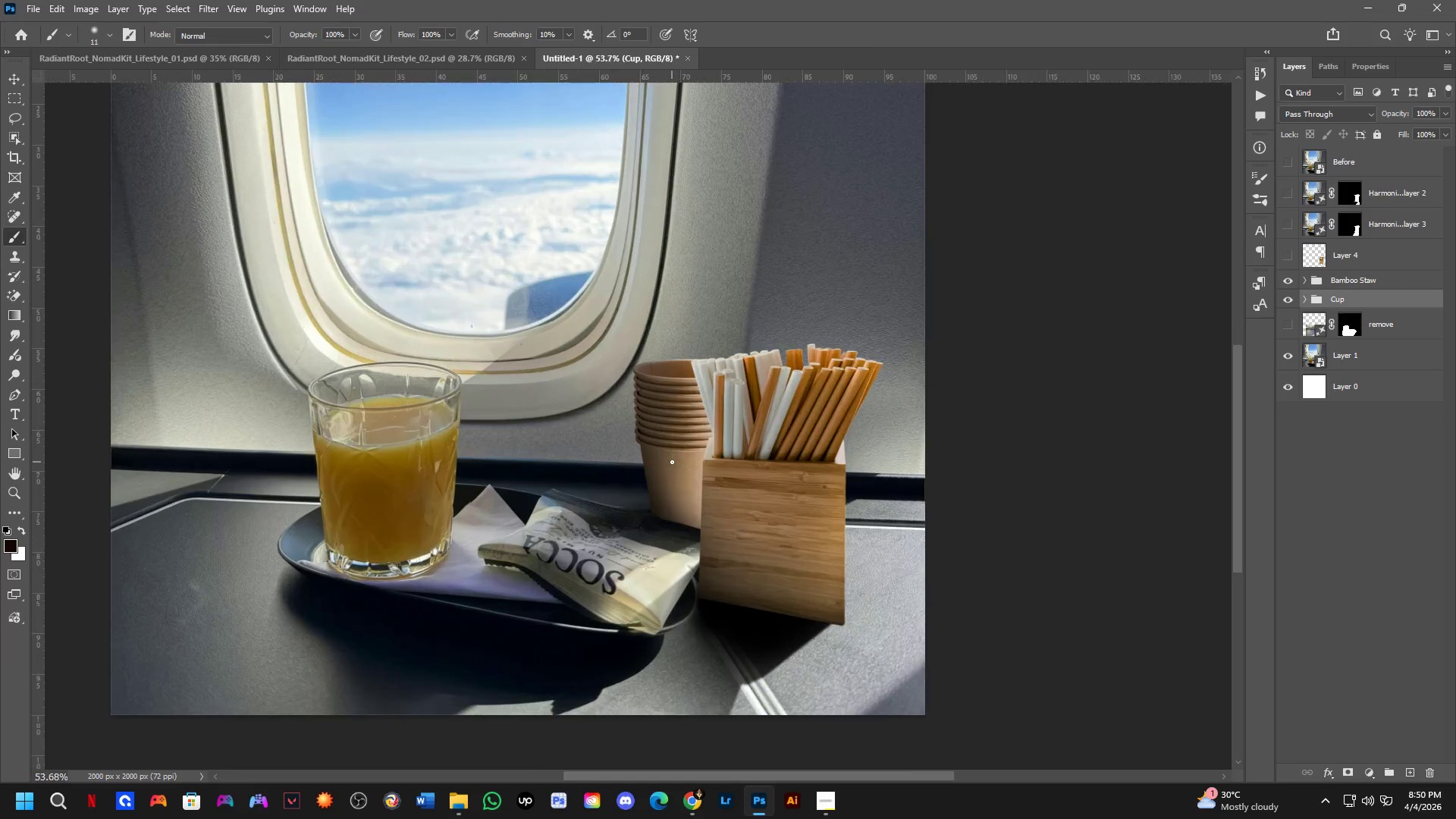 
wait(6.39)
 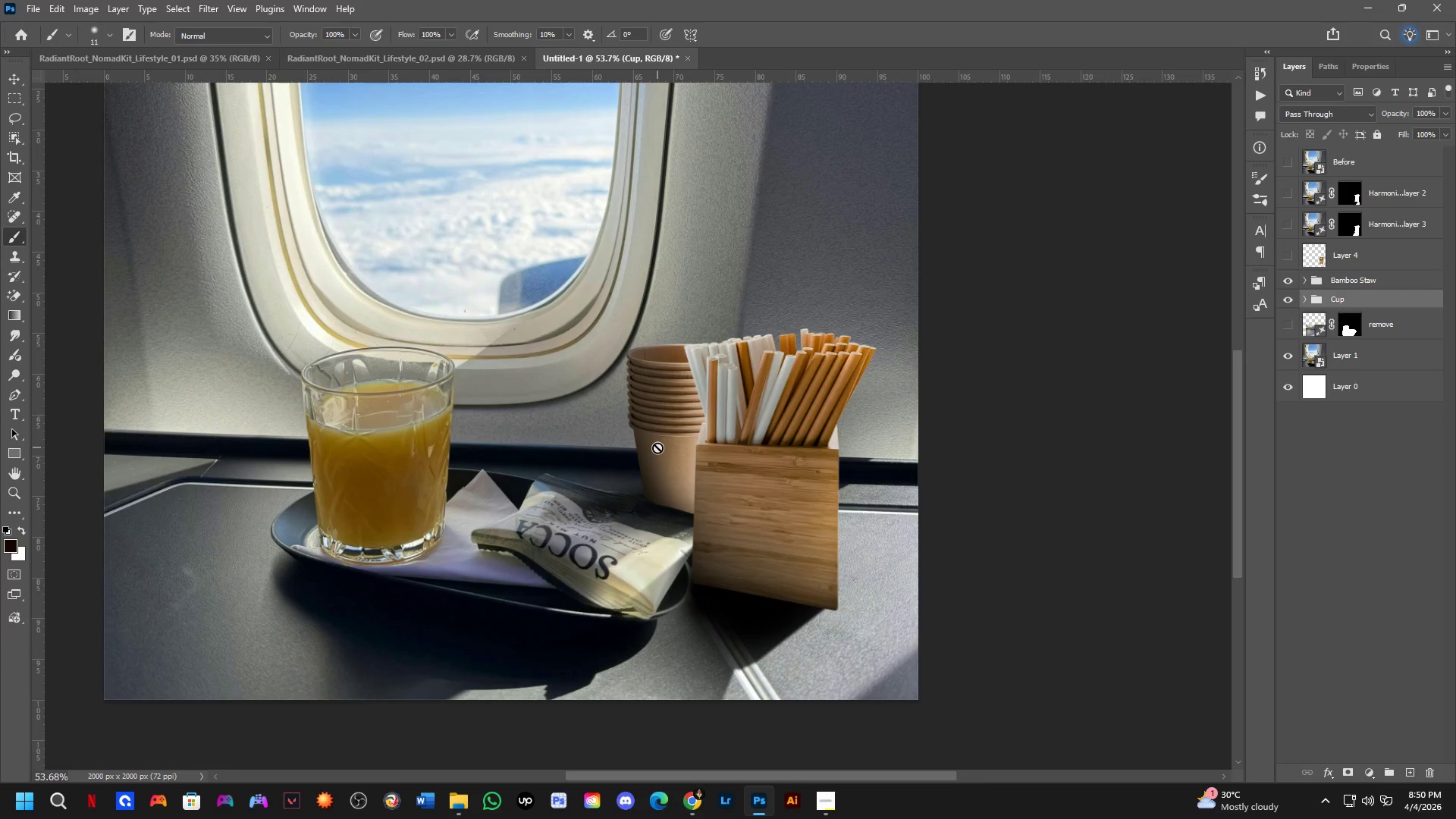 
scroll: coordinate [655, 443], scroll_direction: up, amount: 1.0
 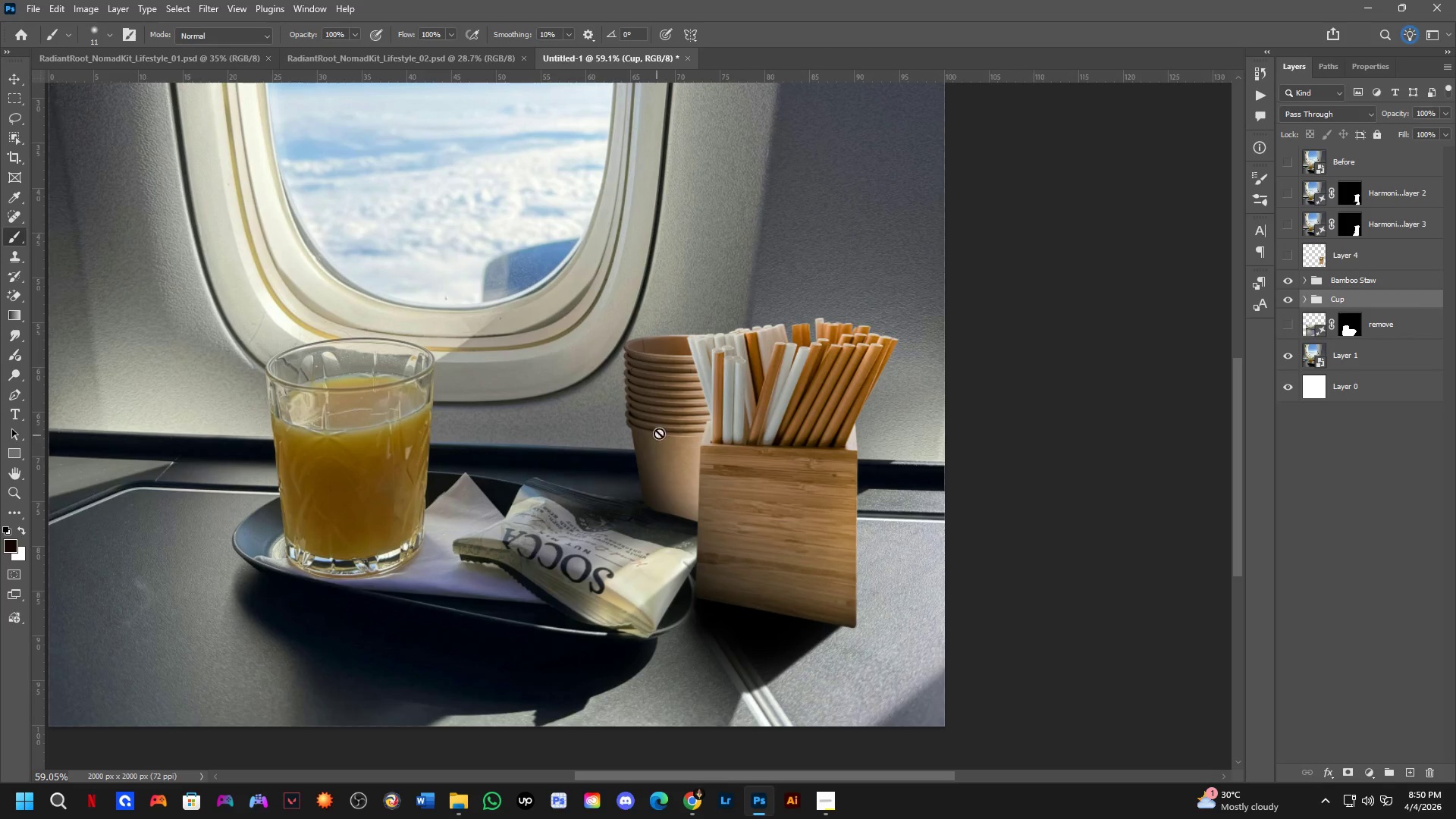 
scroll: coordinate [662, 430], scroll_direction: down, amount: 1.0
 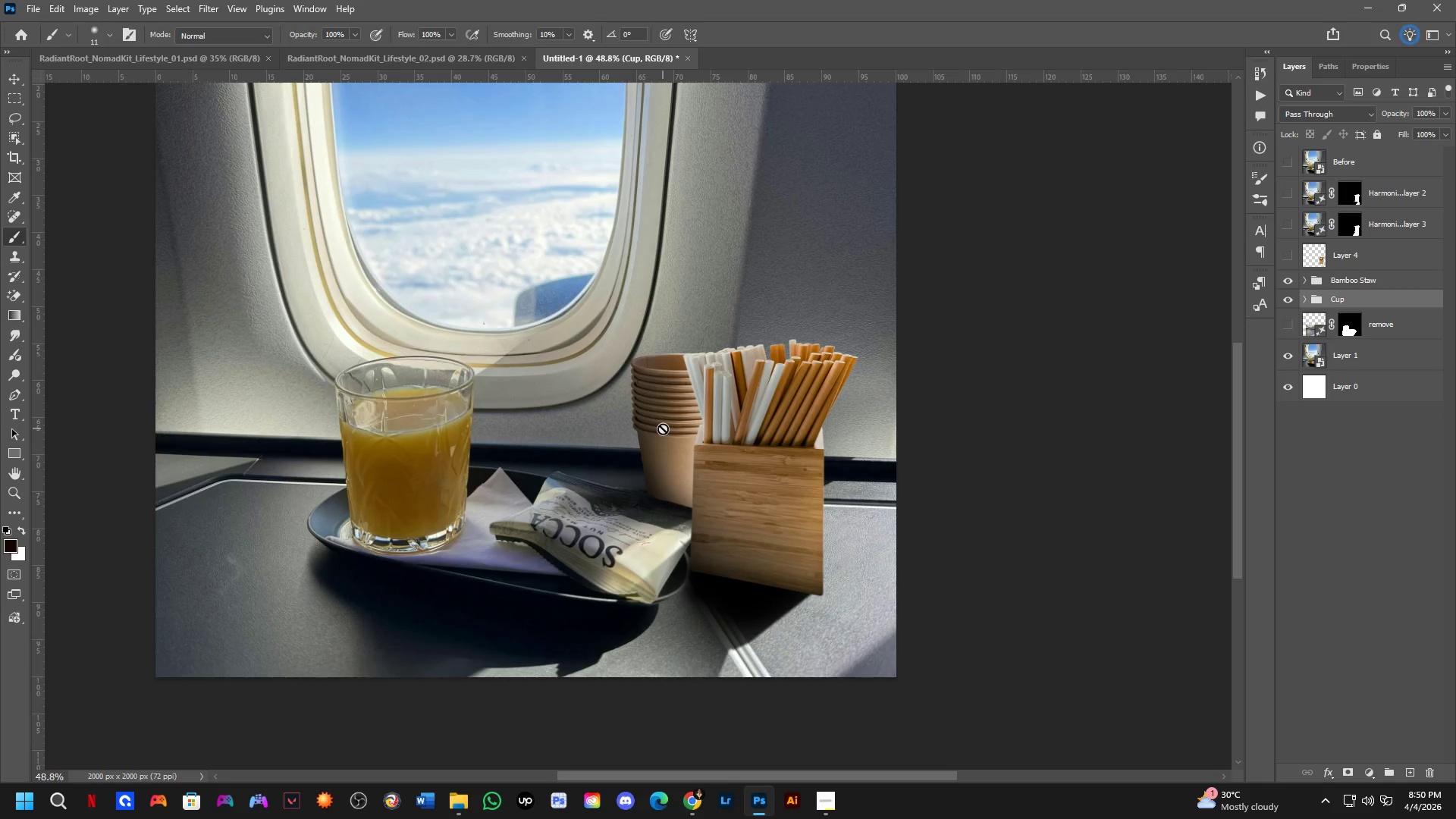 
wait(6.75)
 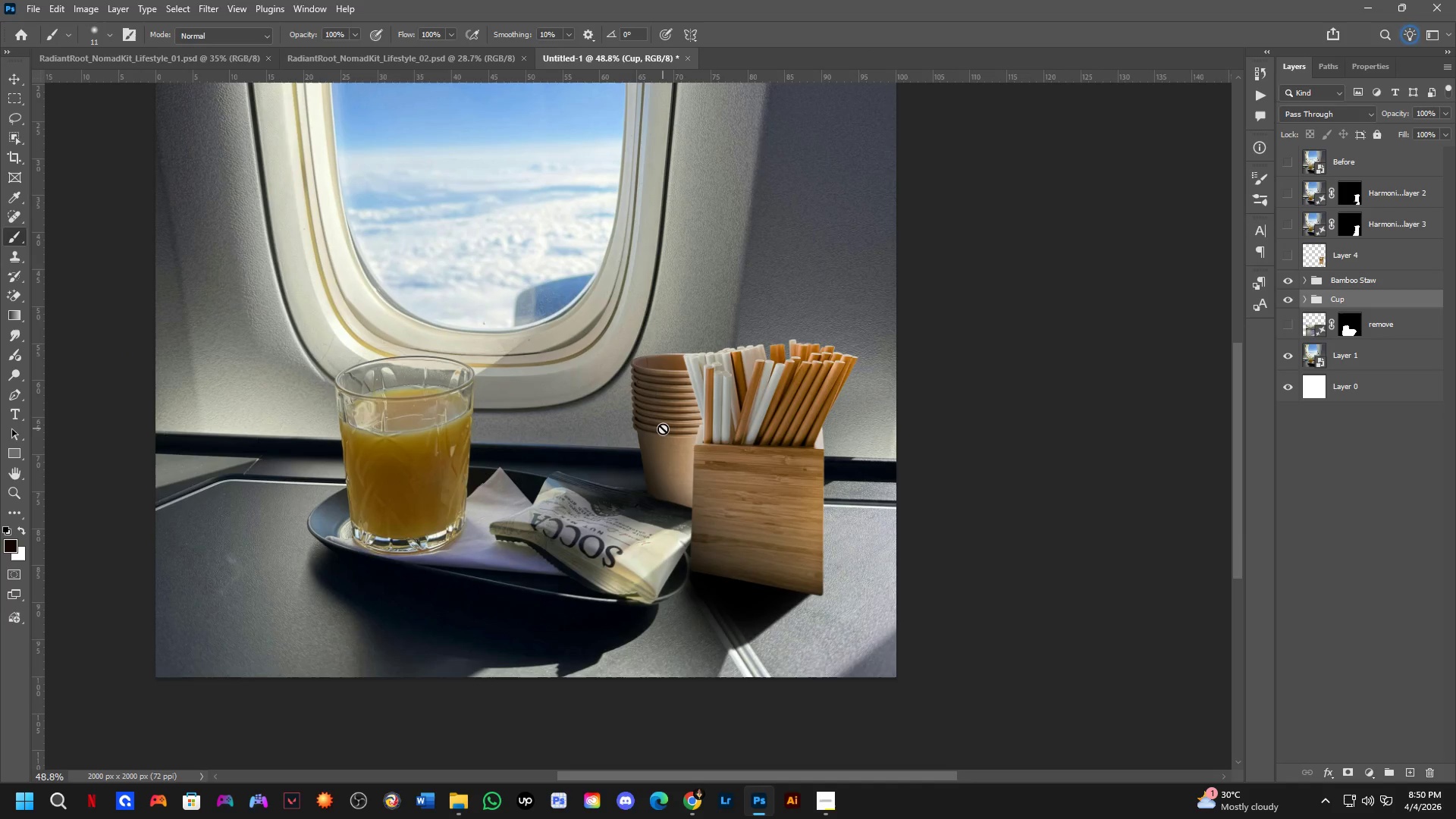 
scroll: coordinate [676, 427], scroll_direction: up, amount: 5.0
 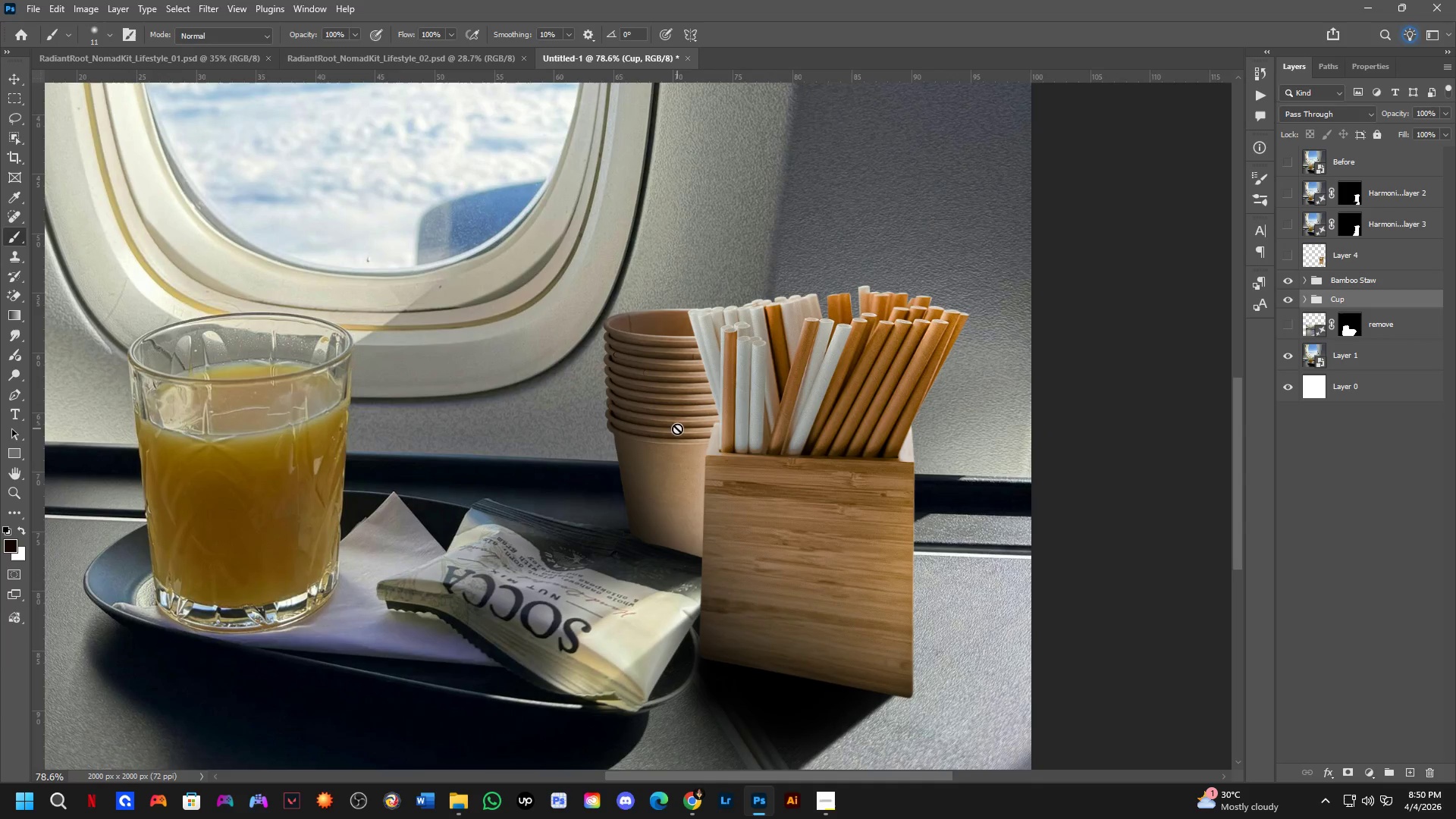 
hold_key(key=Space, duration=0.61)
 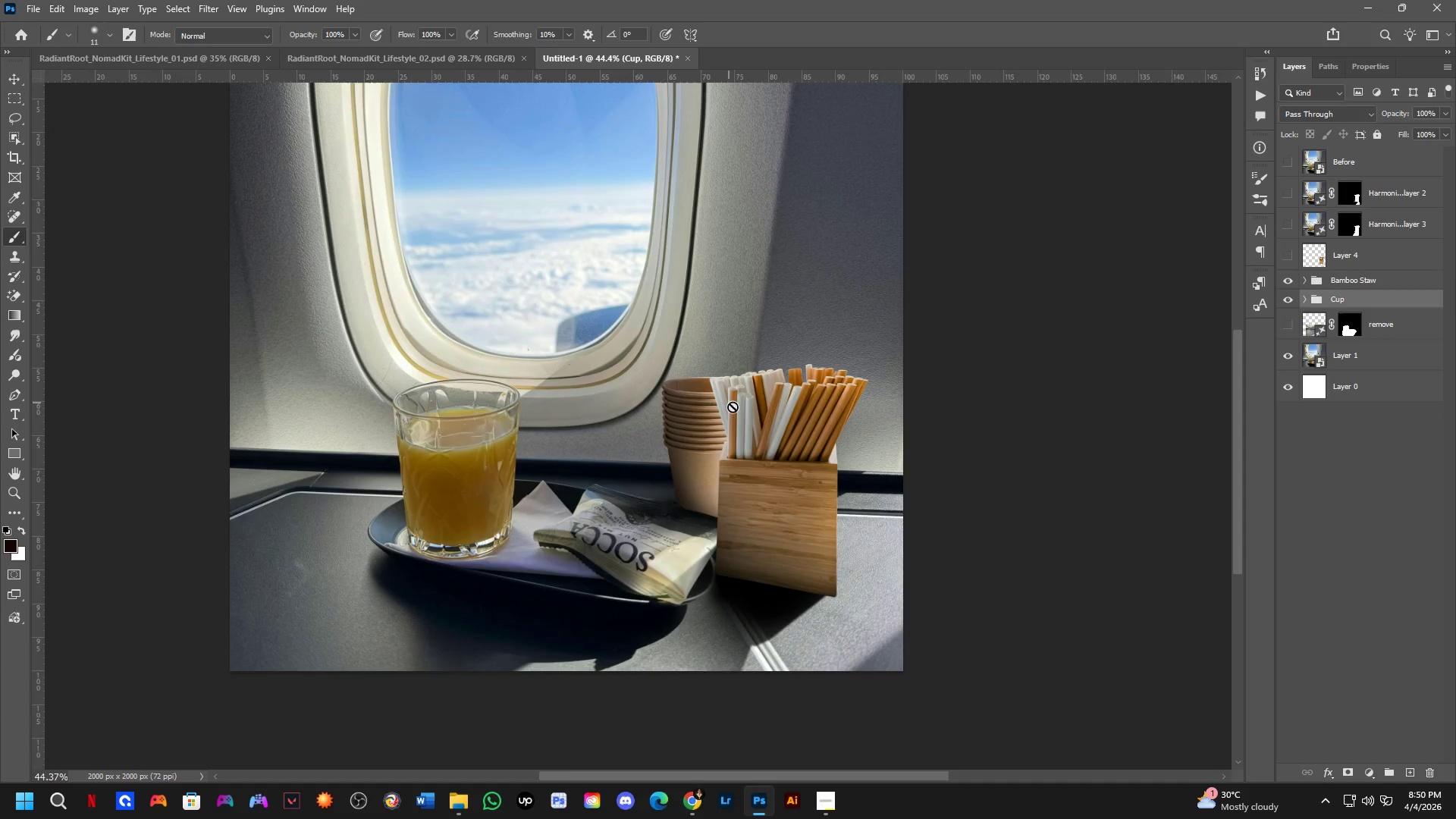 
left_click_drag(start_coordinate=[667, 388], to_coordinate=[698, 415])
 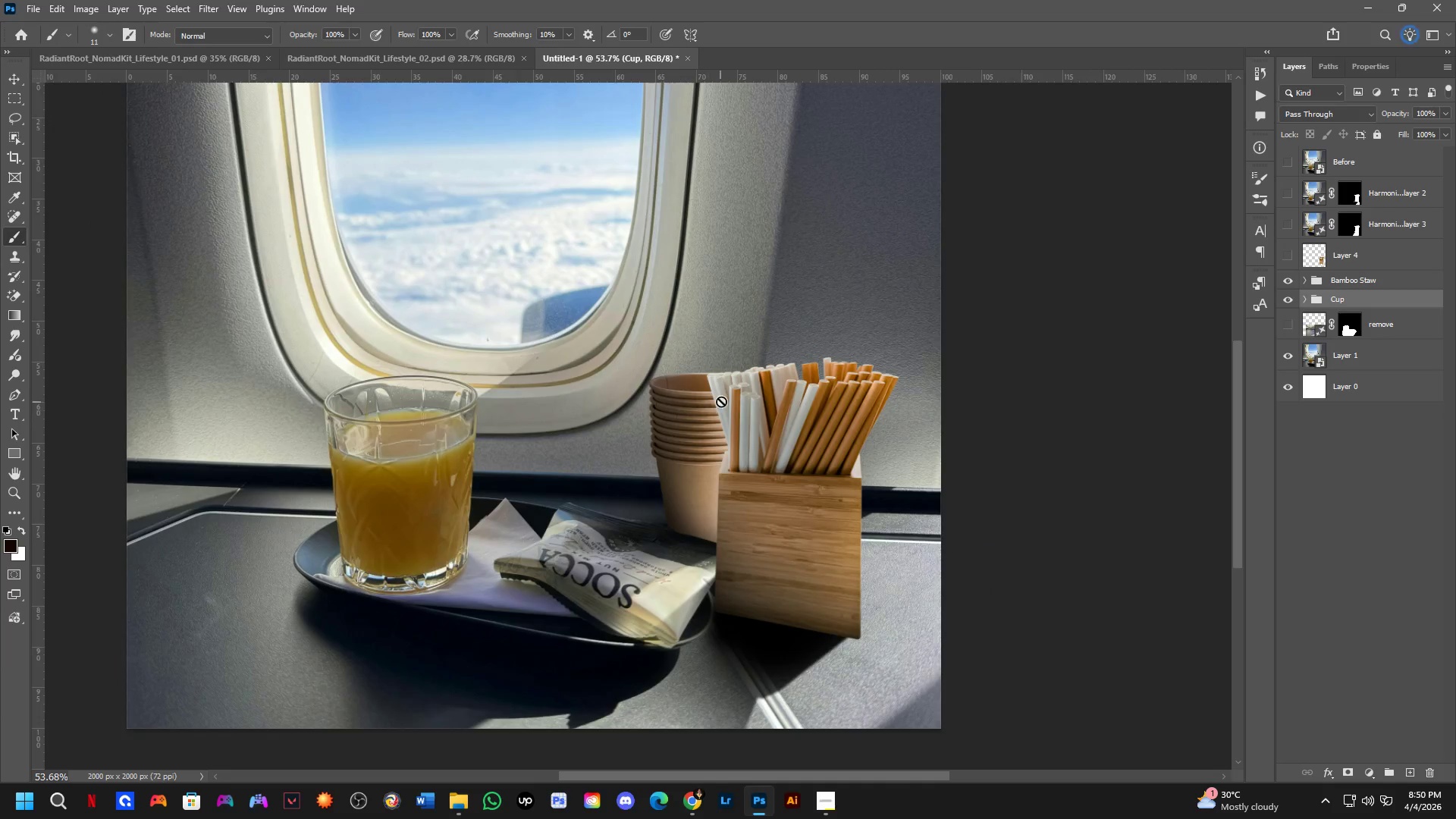 
scroll: coordinate [648, 422], scroll_direction: down, amount: 4.0
 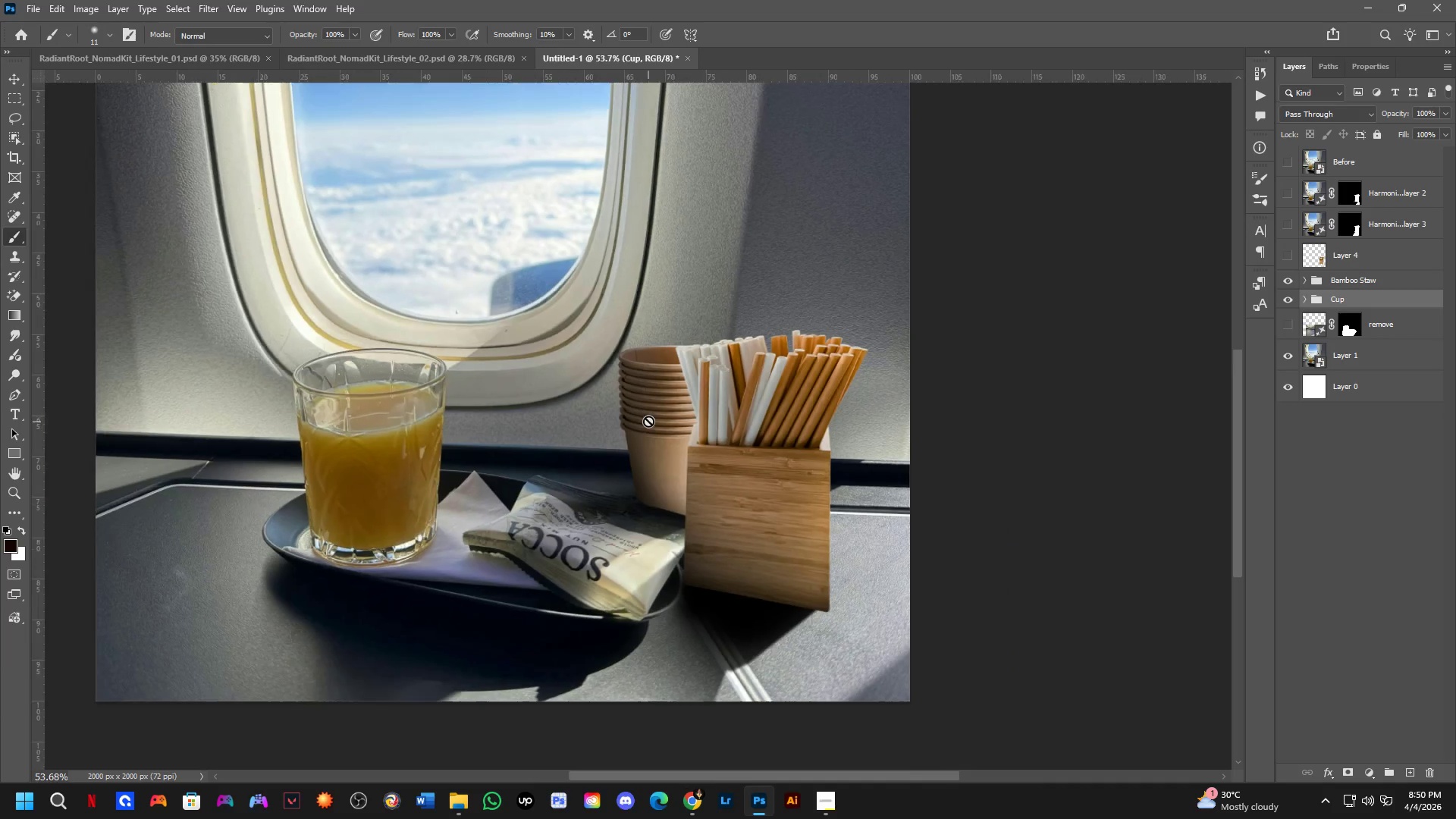 
hold_key(key=Space, duration=0.48)
 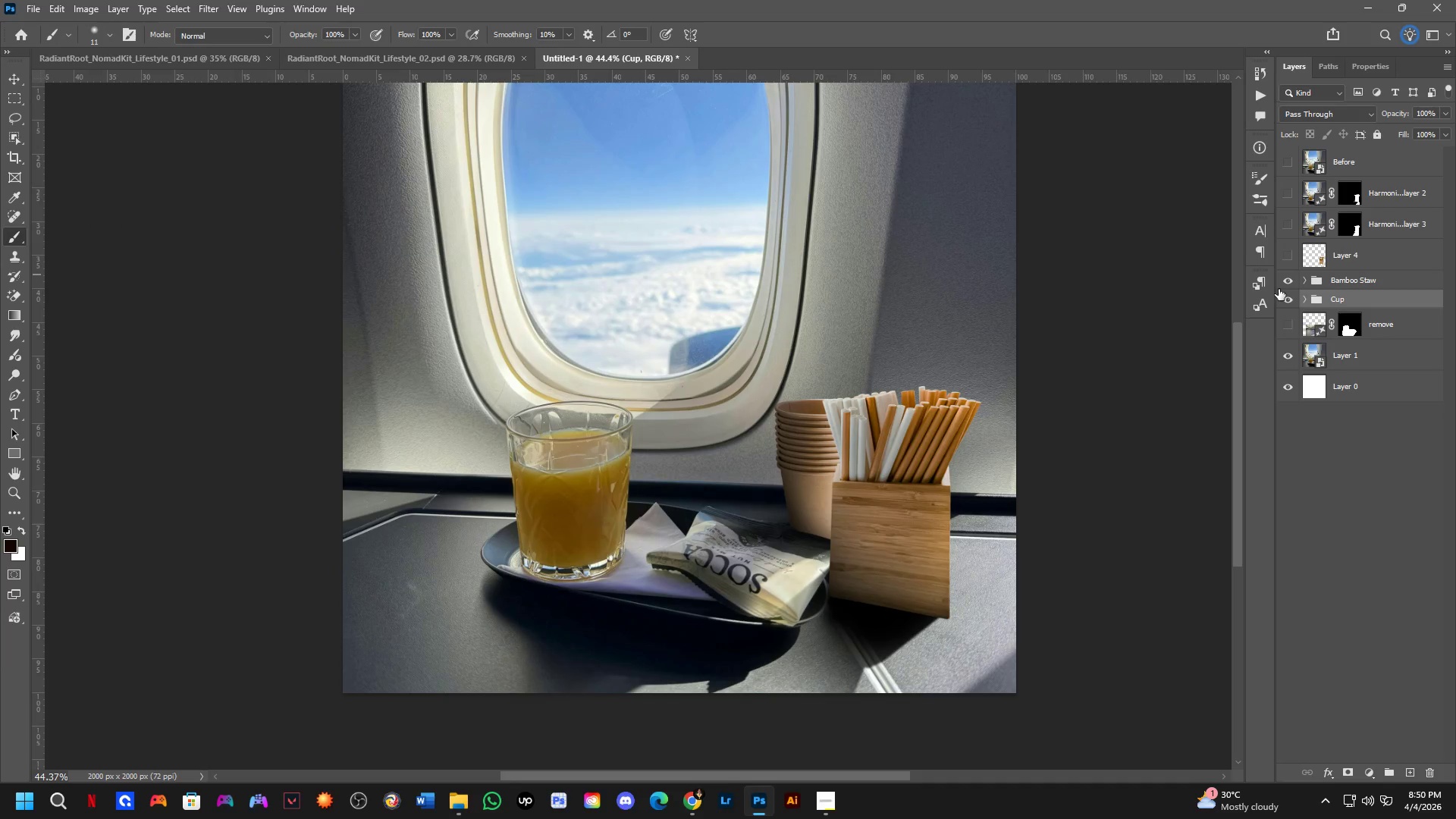 
left_click_drag(start_coordinate=[754, 419], to_coordinate=[834, 436])
 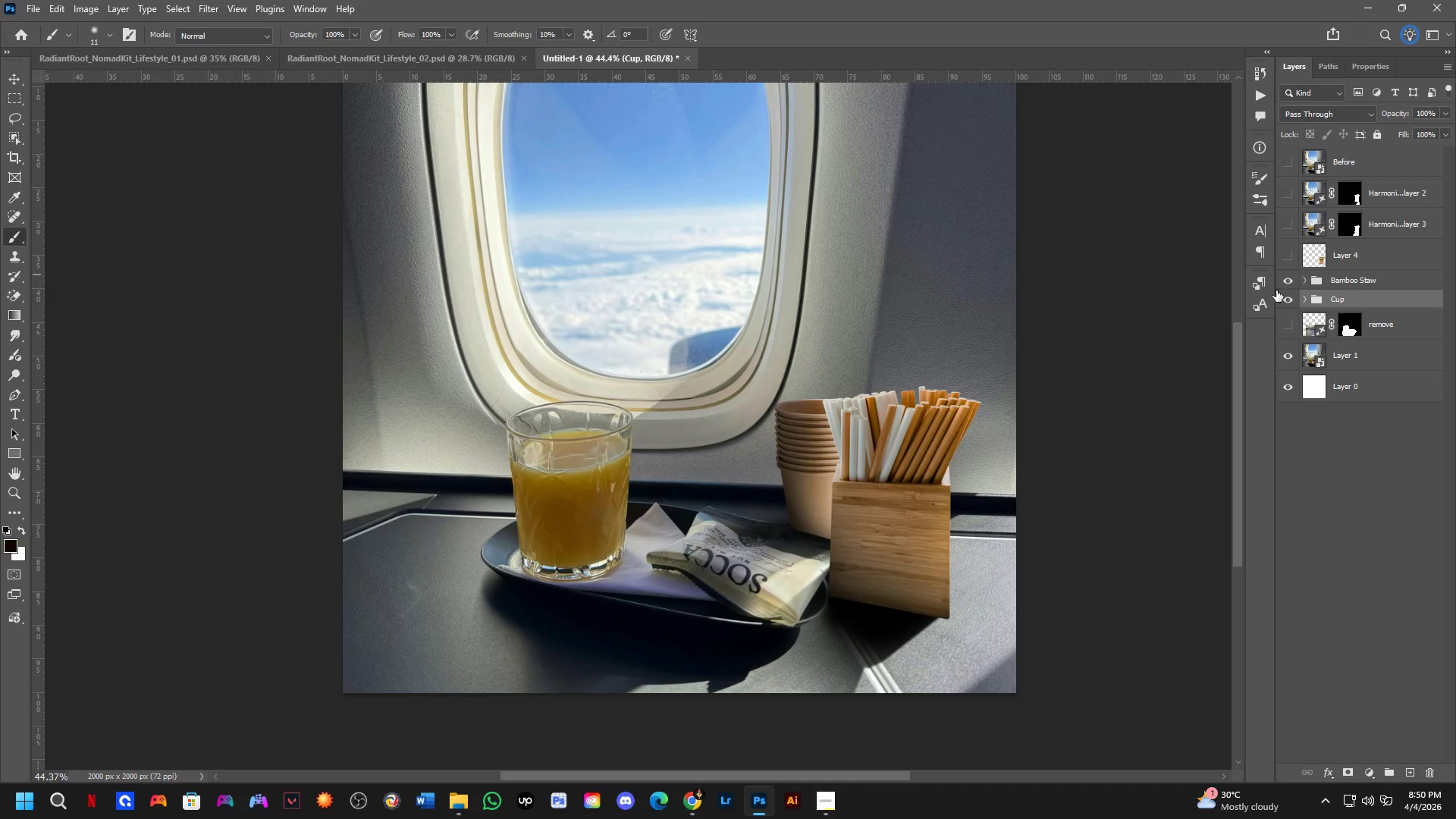 
scroll: coordinate [723, 399], scroll_direction: down, amount: 2.0
 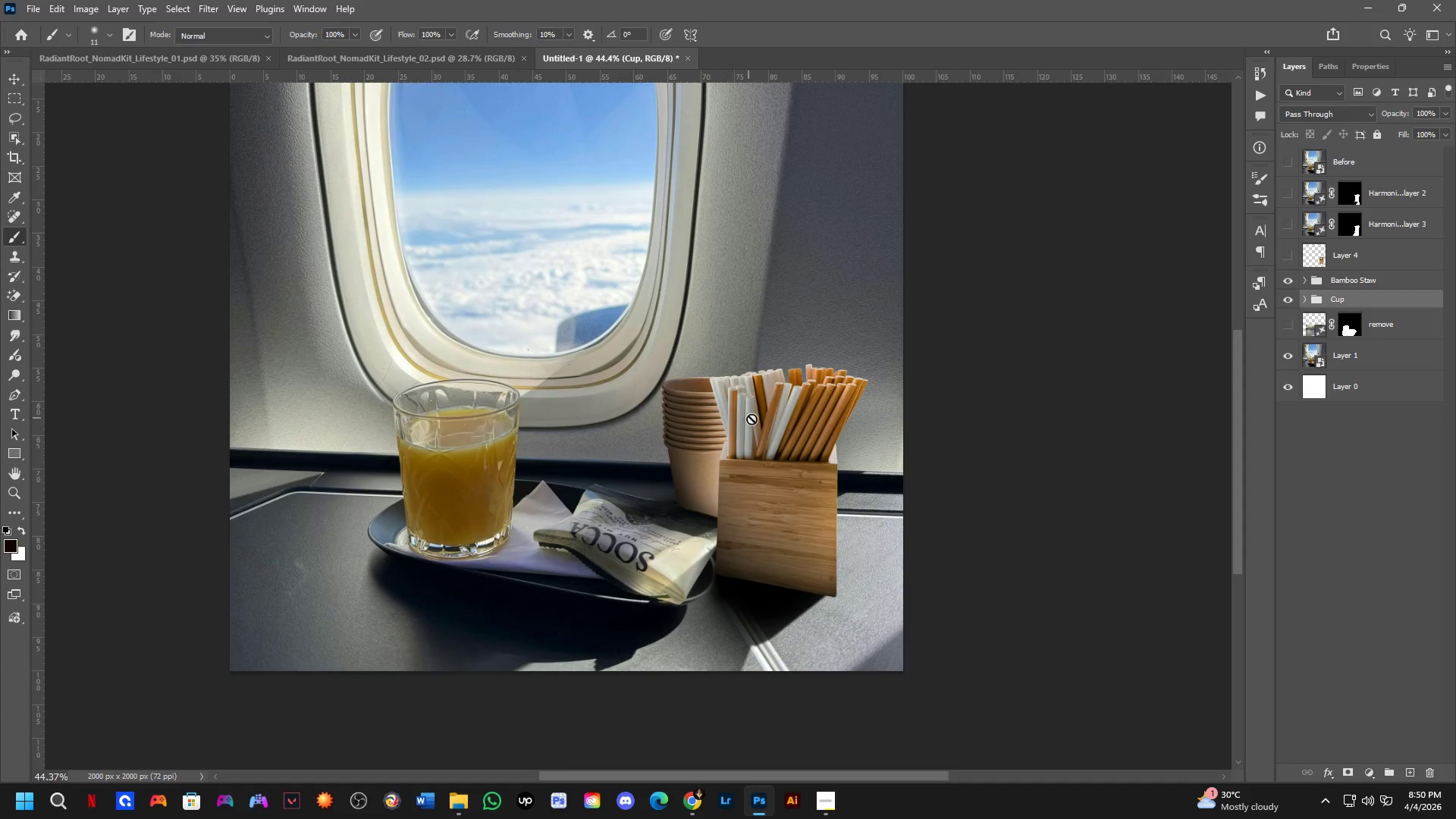 
hold_key(key=Space, duration=0.59)
 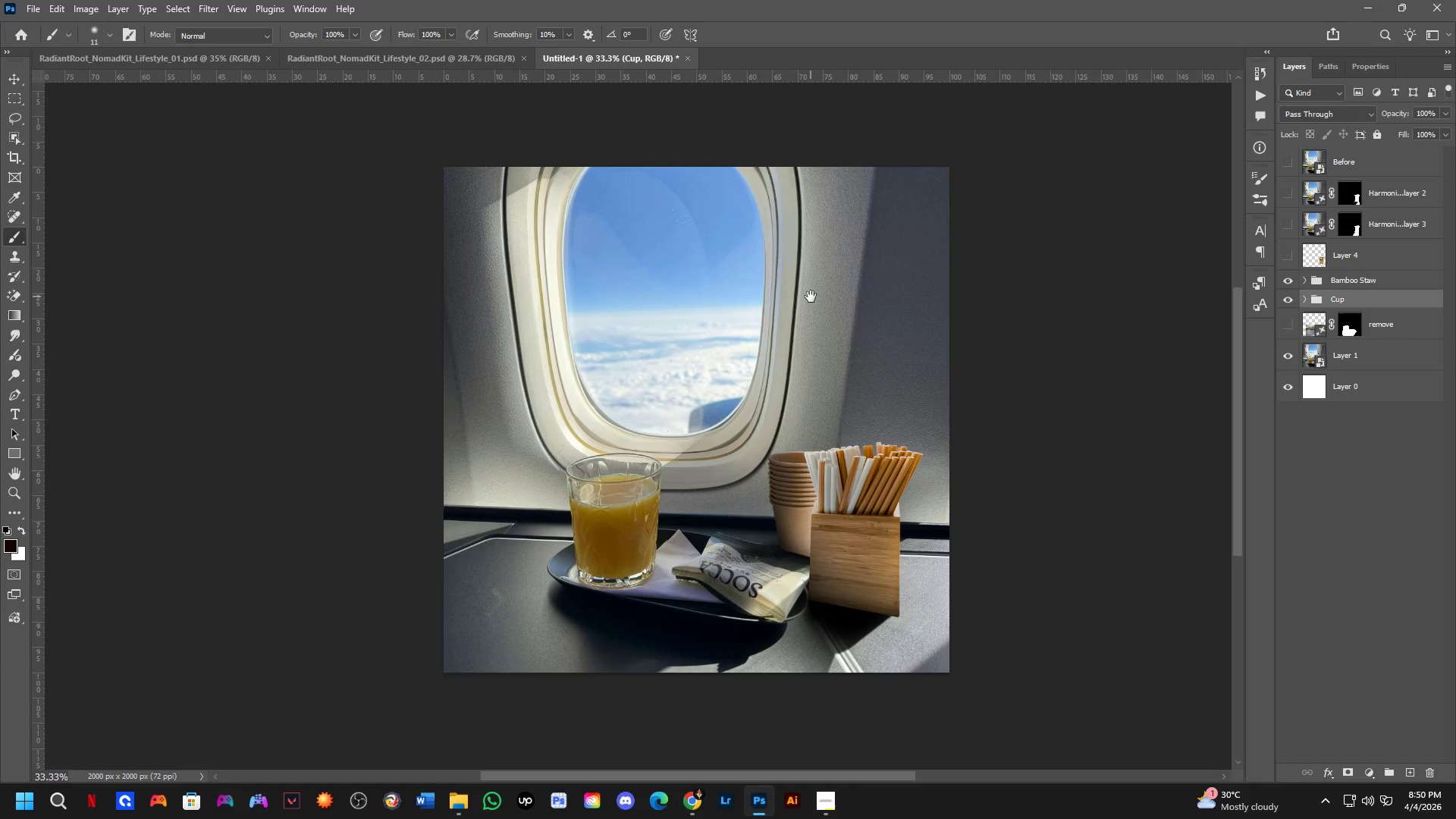 
left_click_drag(start_coordinate=[827, 317], to_coordinate=[814, 362])
 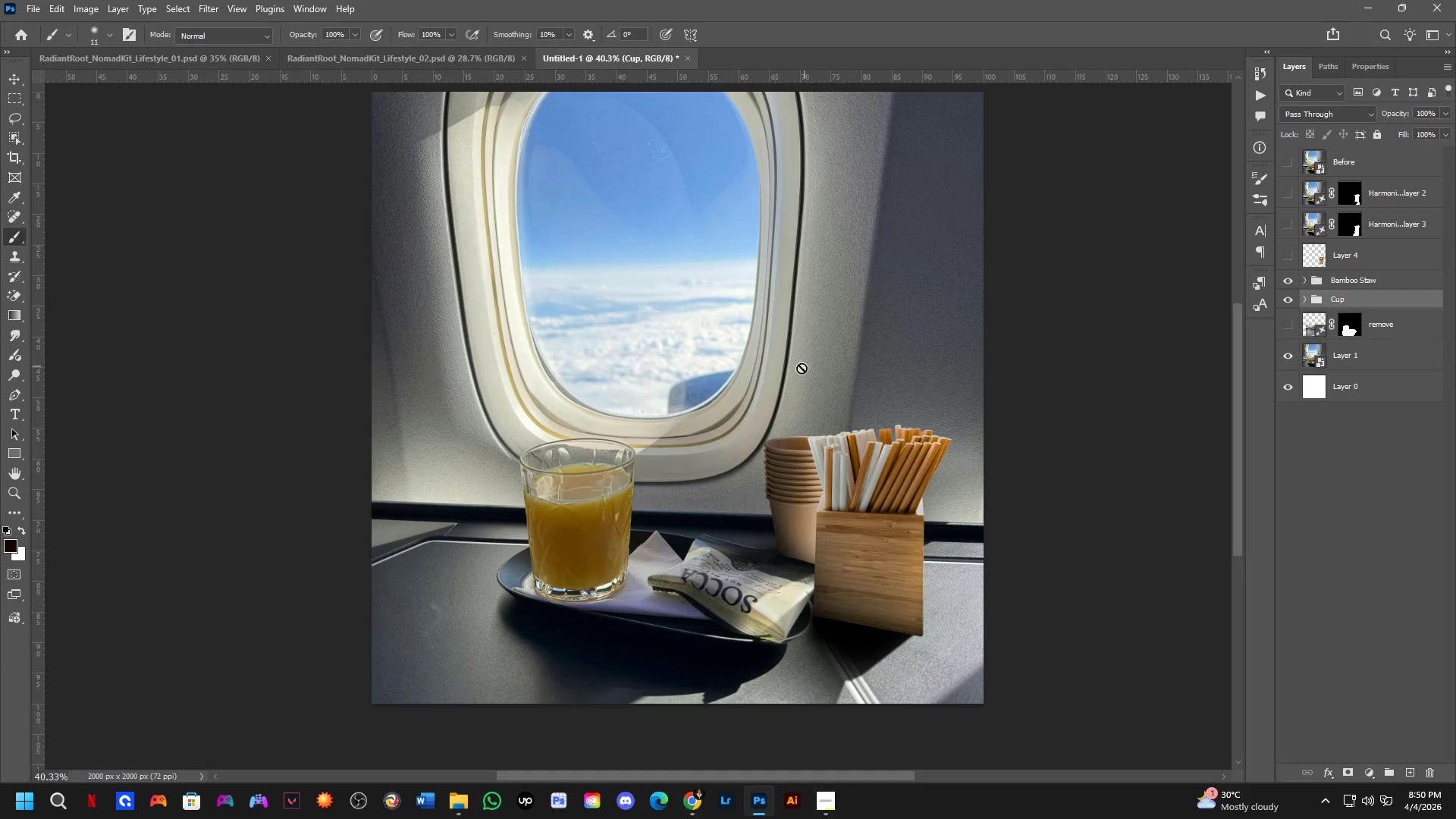 
scroll: coordinate [802, 323], scroll_direction: down, amount: 1.0
 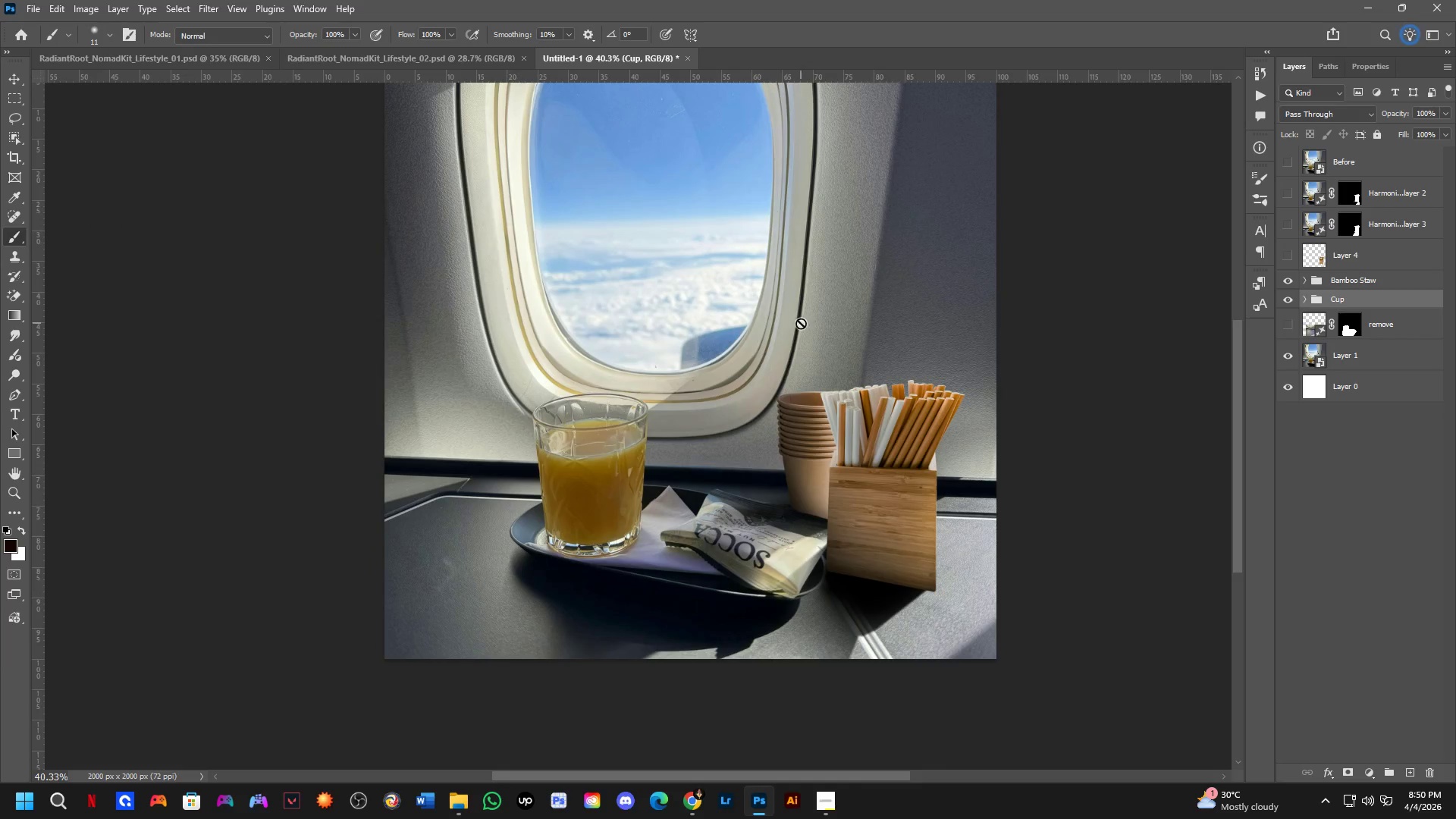 
hold_key(key=Space, duration=0.52)
 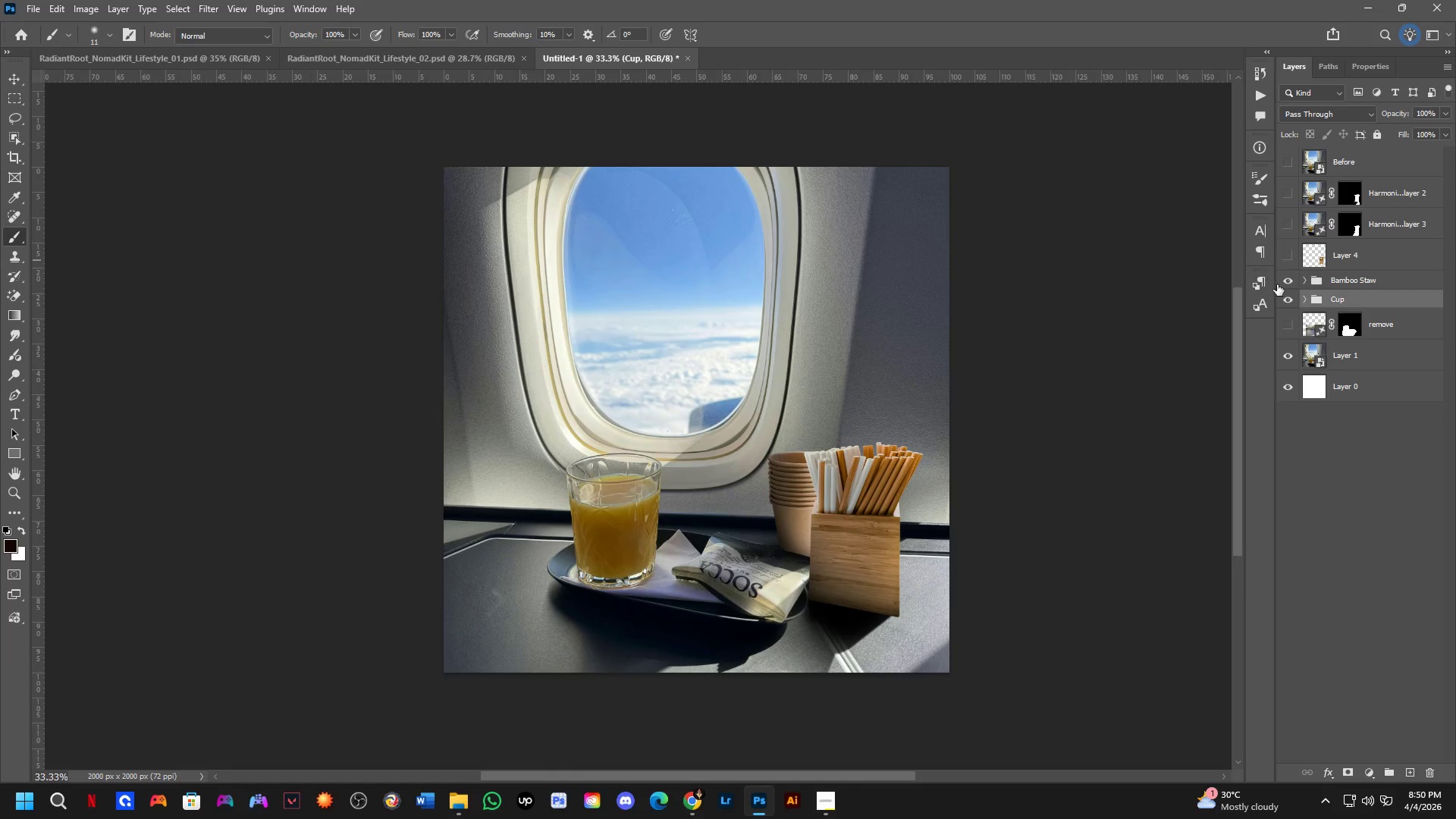 
left_click_drag(start_coordinate=[813, 269], to_coordinate=[811, 297])
 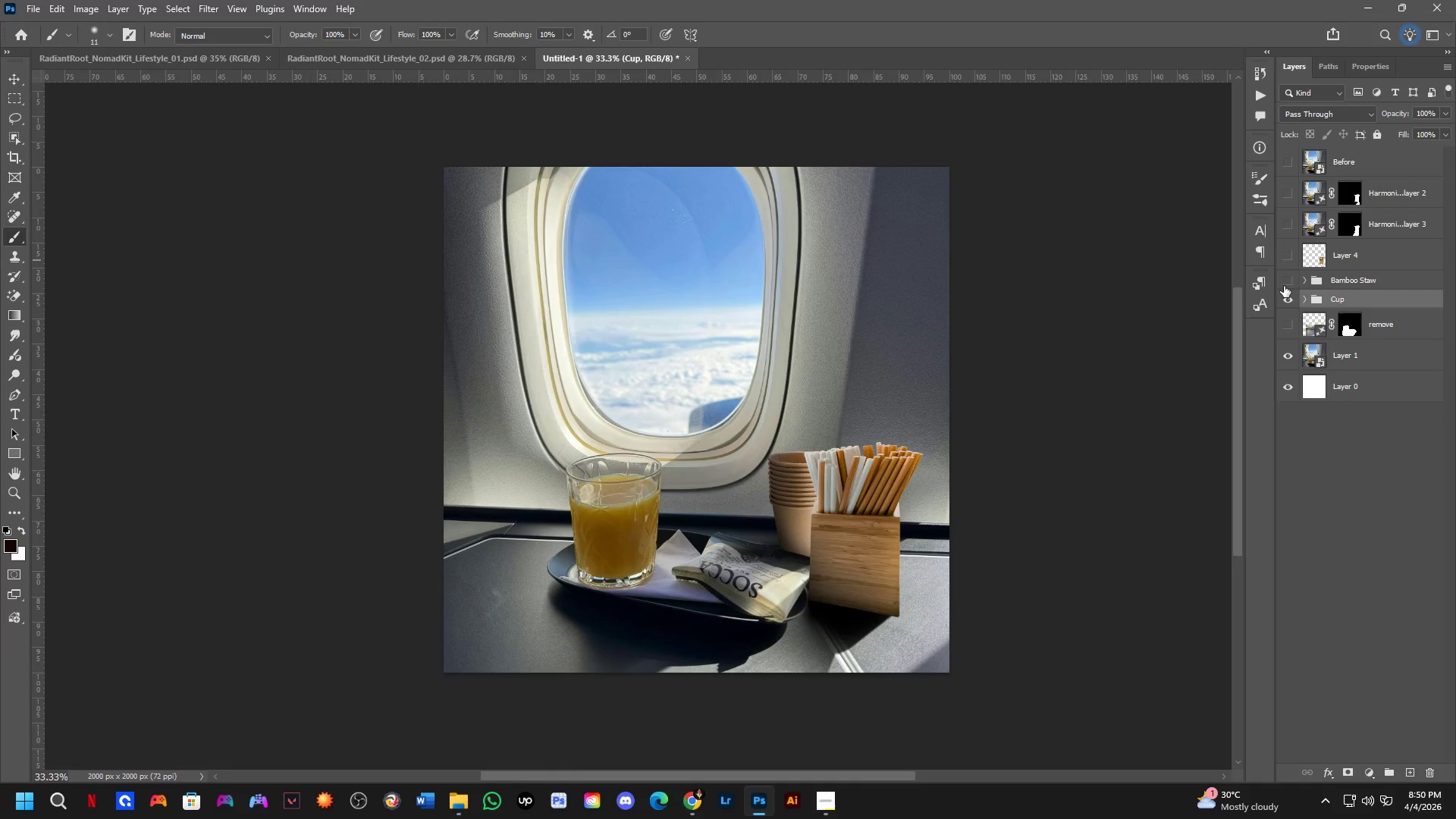 
scroll: coordinate [800, 368], scroll_direction: down, amount: 2.0
 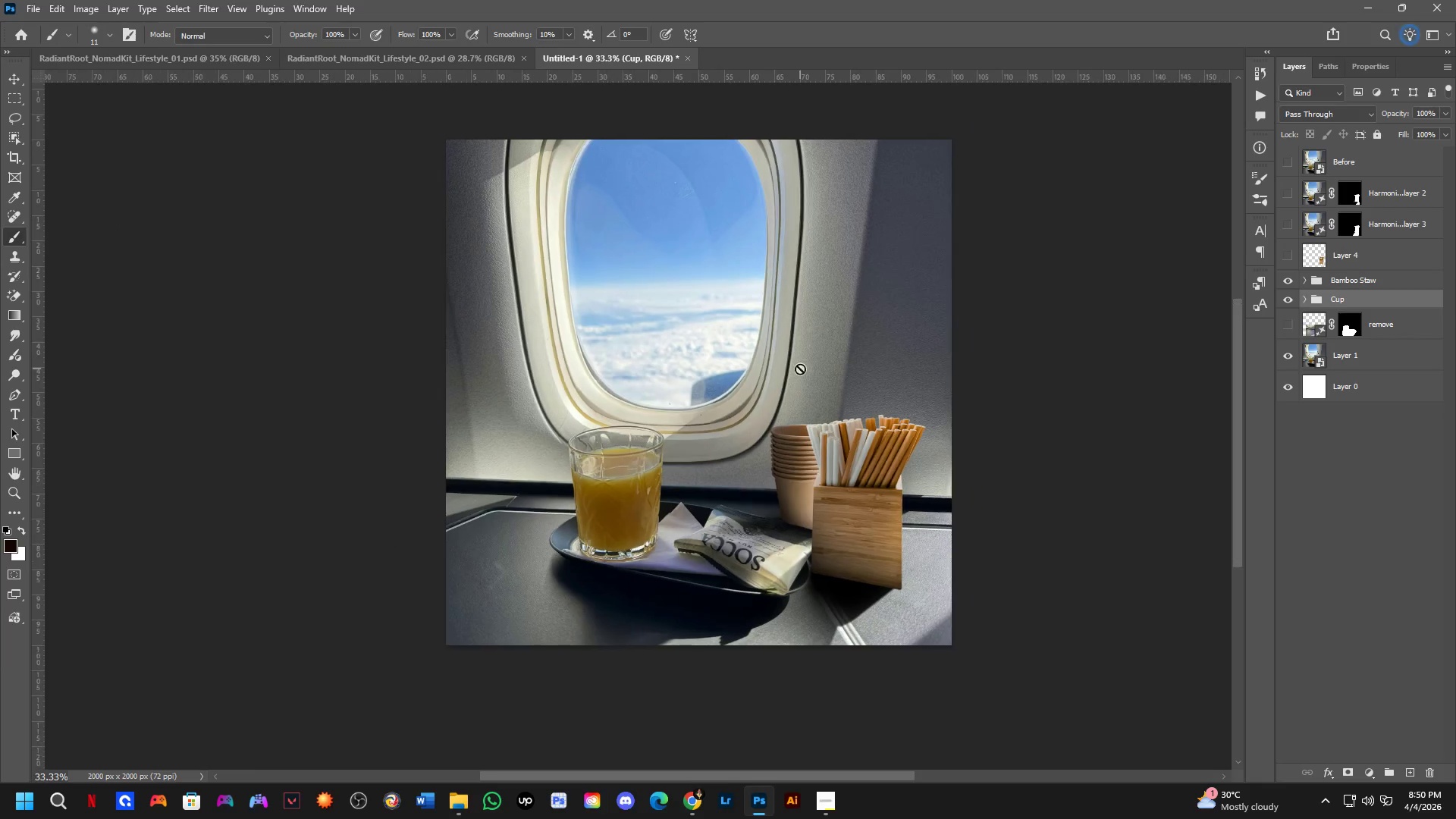 
double_click([1284, 286])
 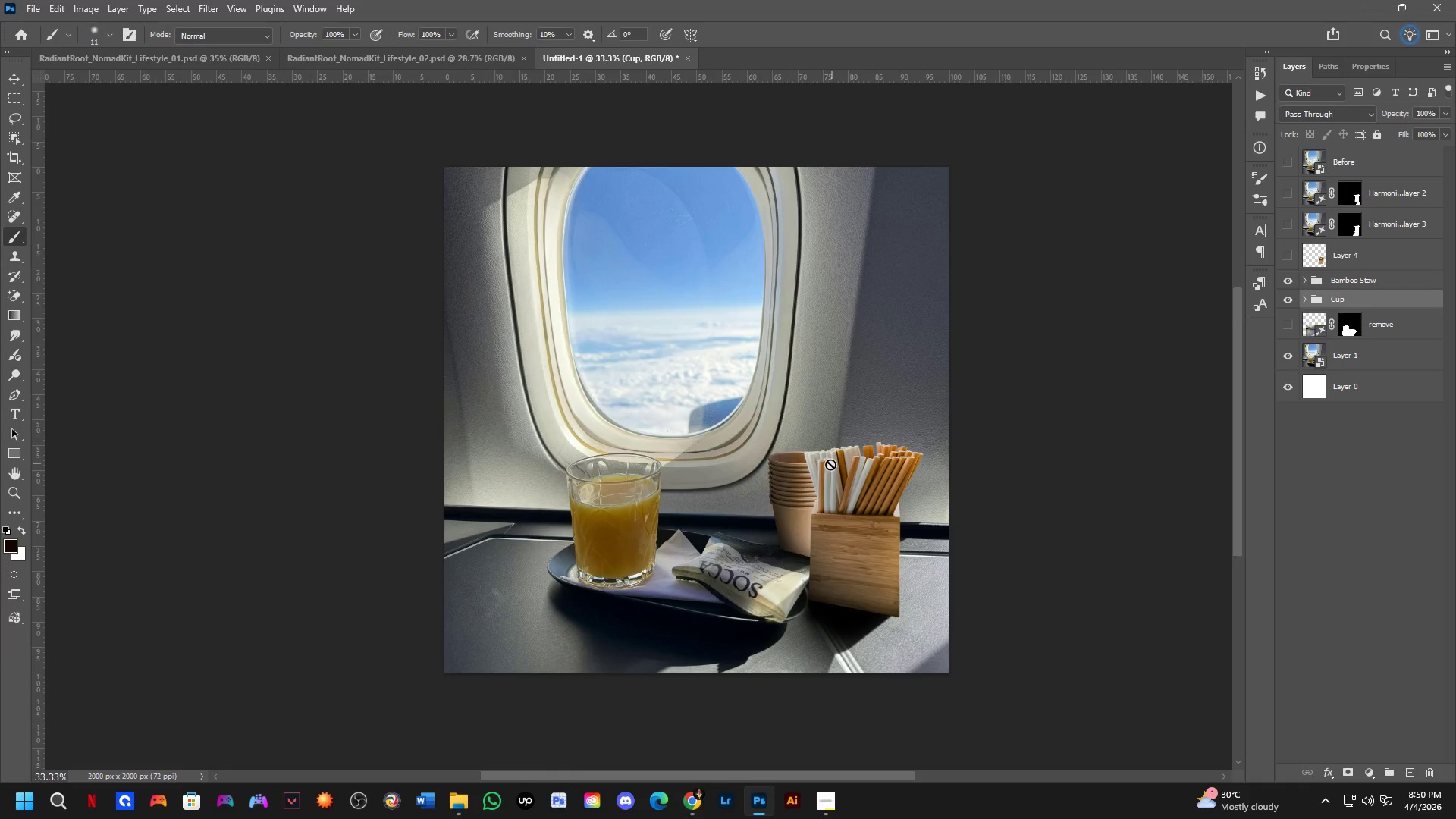 
key(Shift+ShiftLeft)
 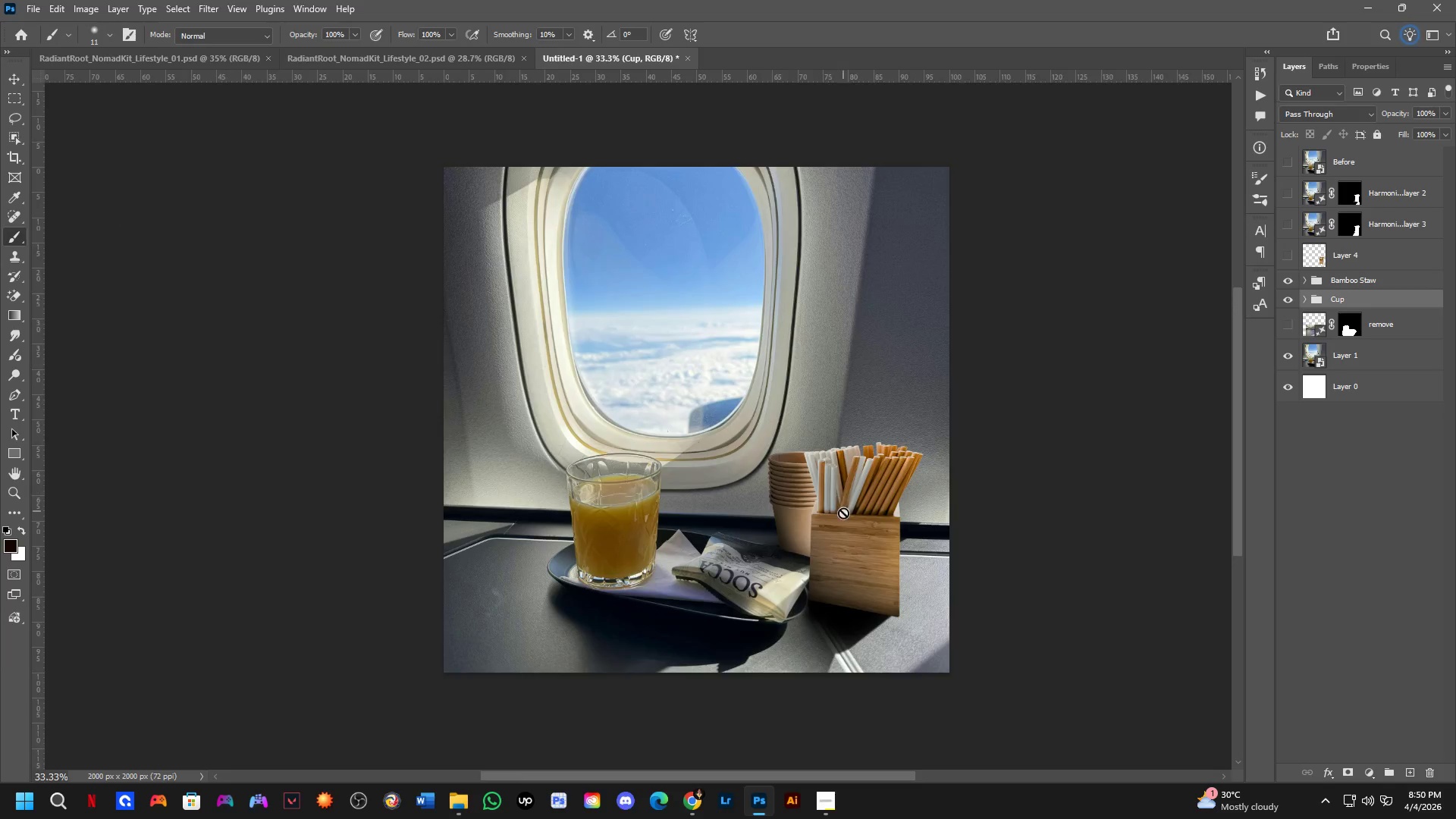 
key(Shift+ShiftLeft)
 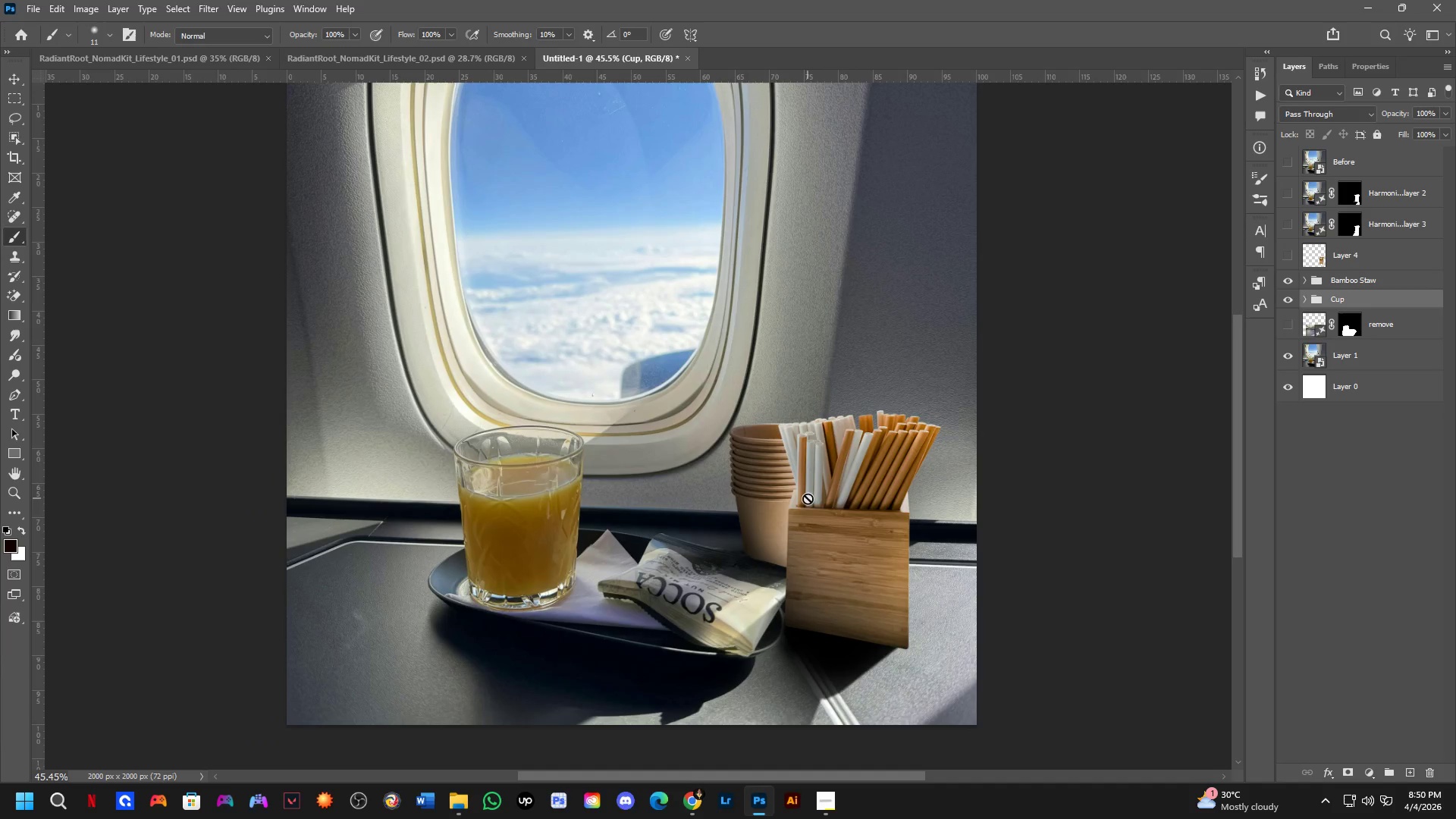 
hold_key(key=Space, duration=0.45)
 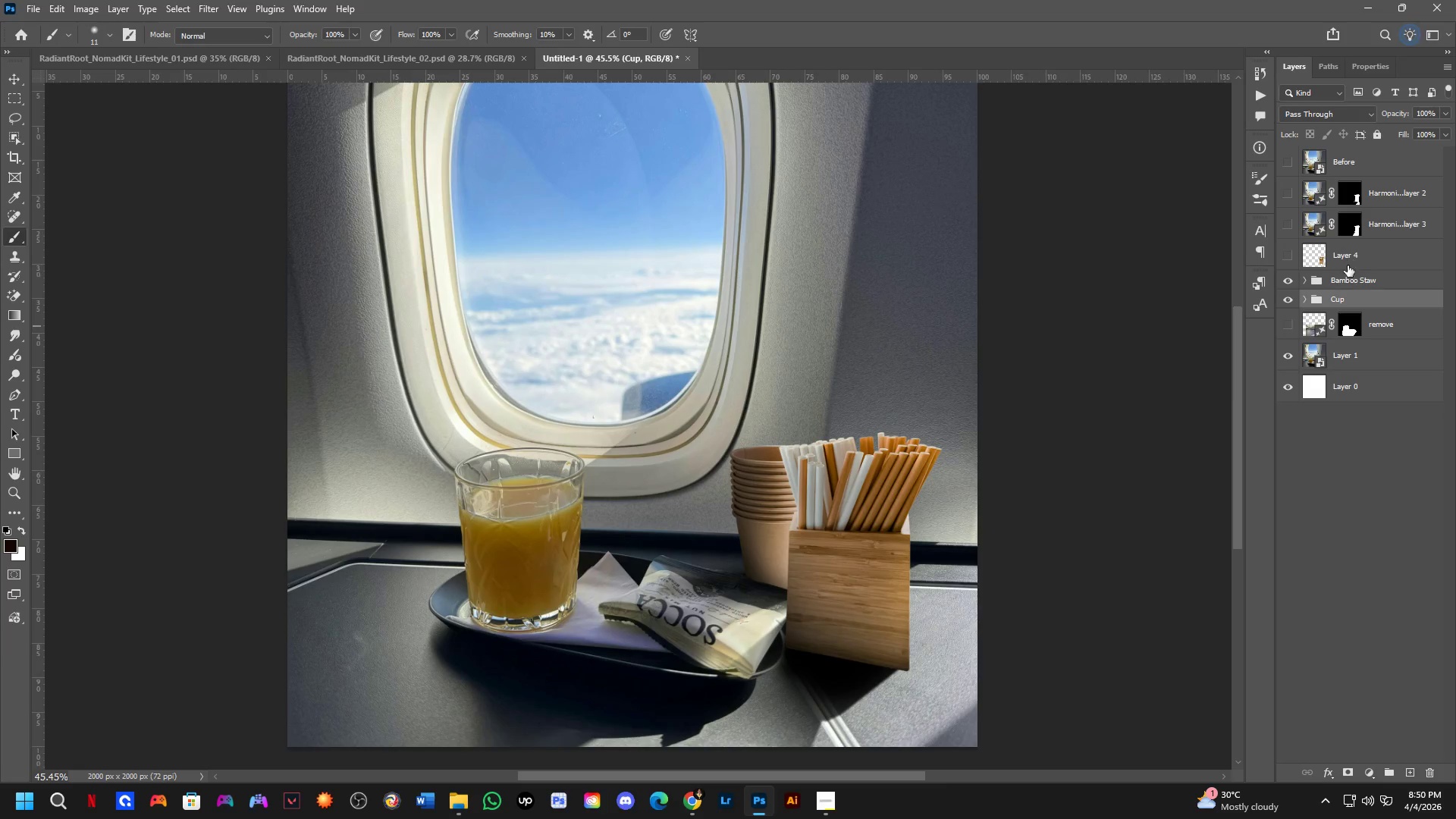 
left_click_drag(start_coordinate=[856, 476], to_coordinate=[857, 498])
 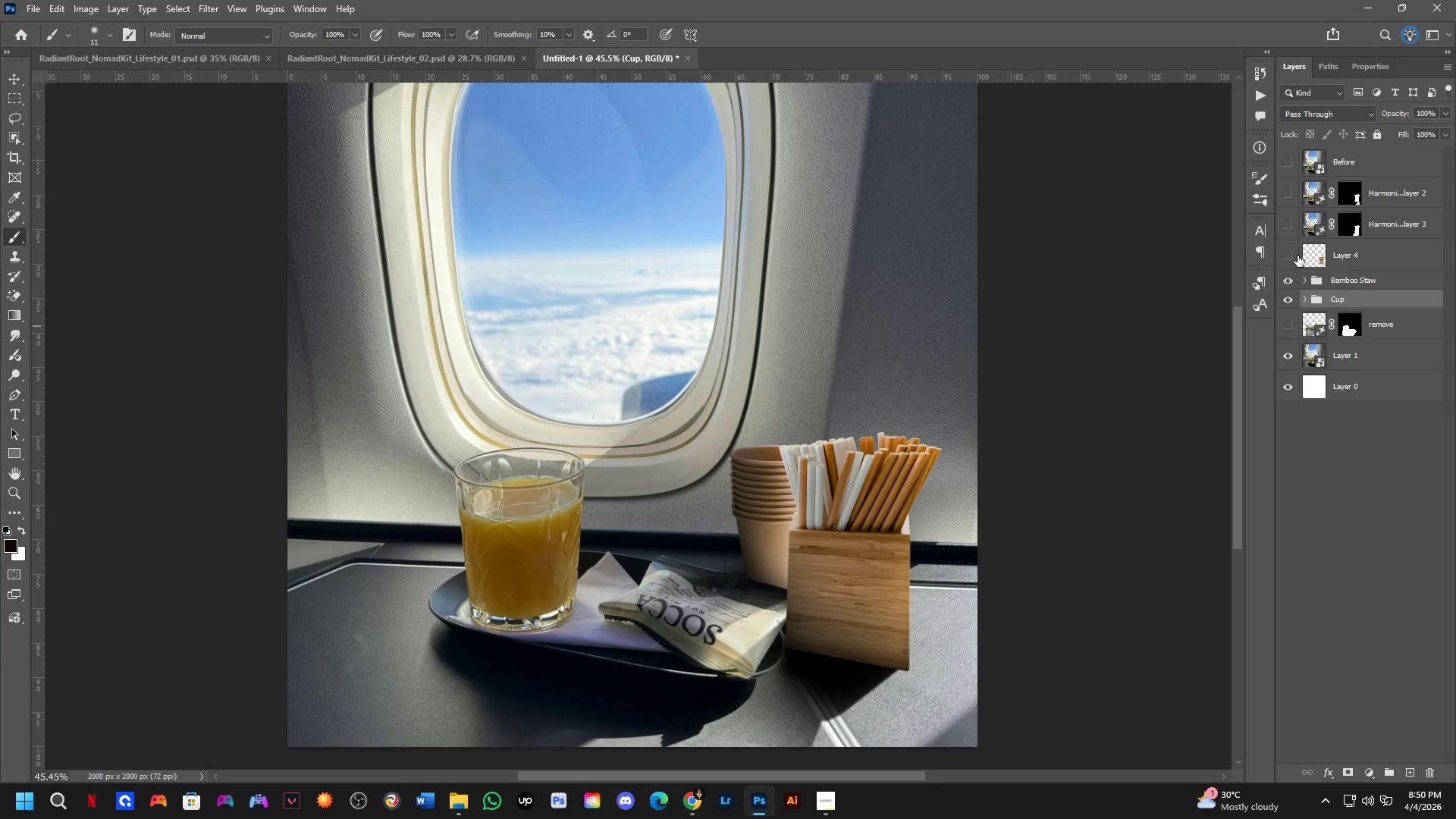 
scroll: coordinate [808, 499], scroll_direction: up, amount: 1.0
 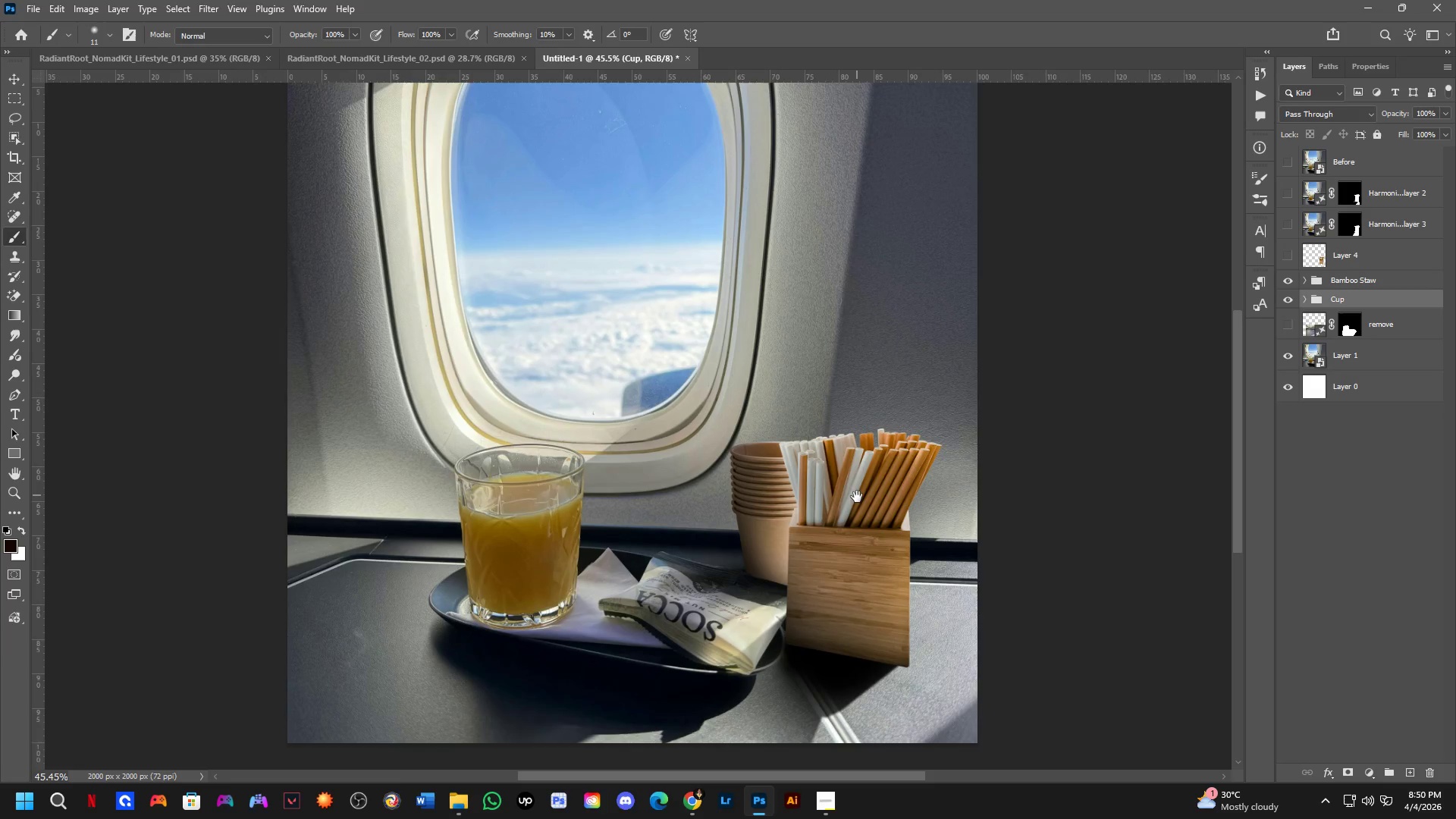 
left_click([1286, 224])
 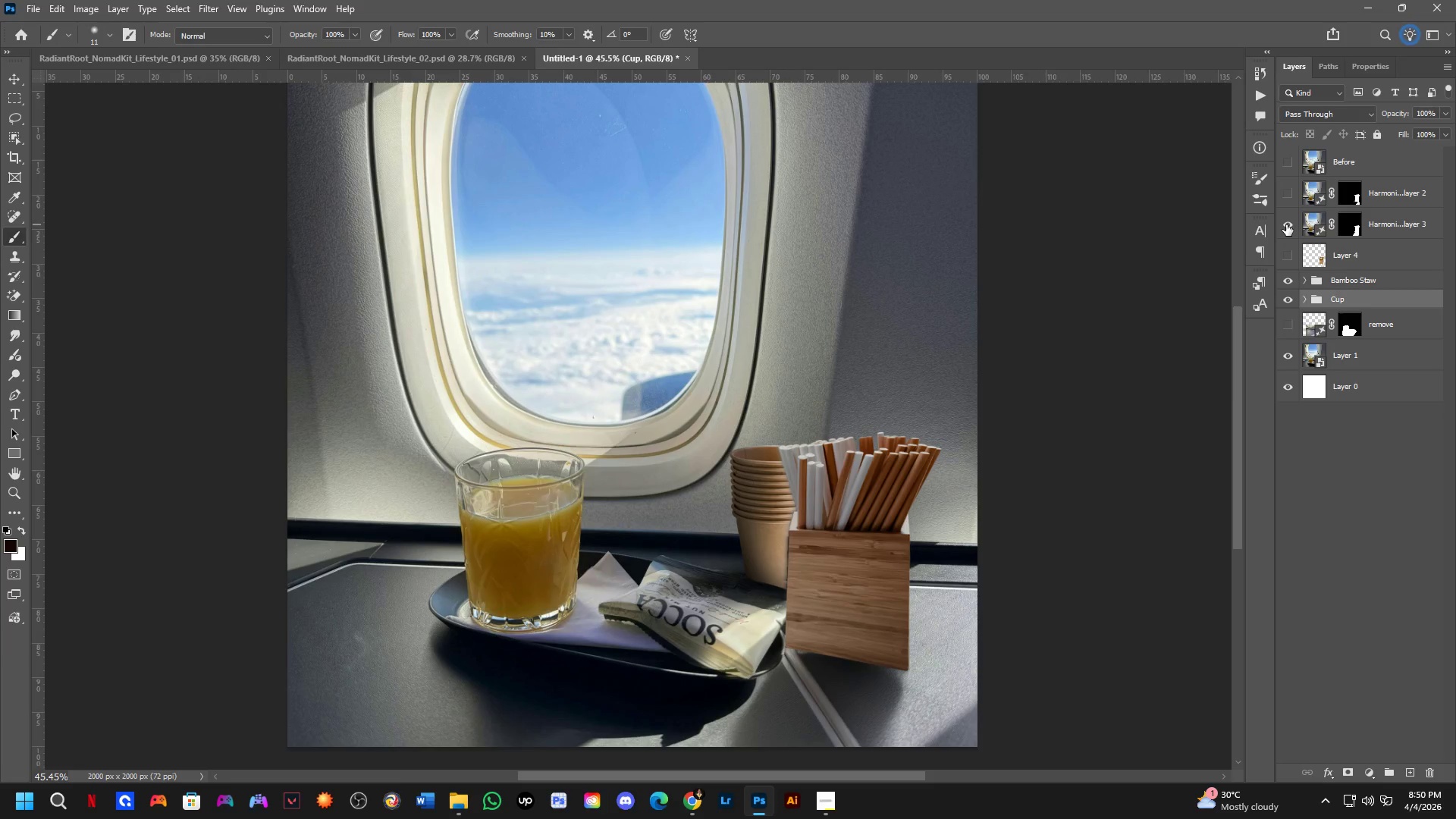 
left_click([1286, 224])
 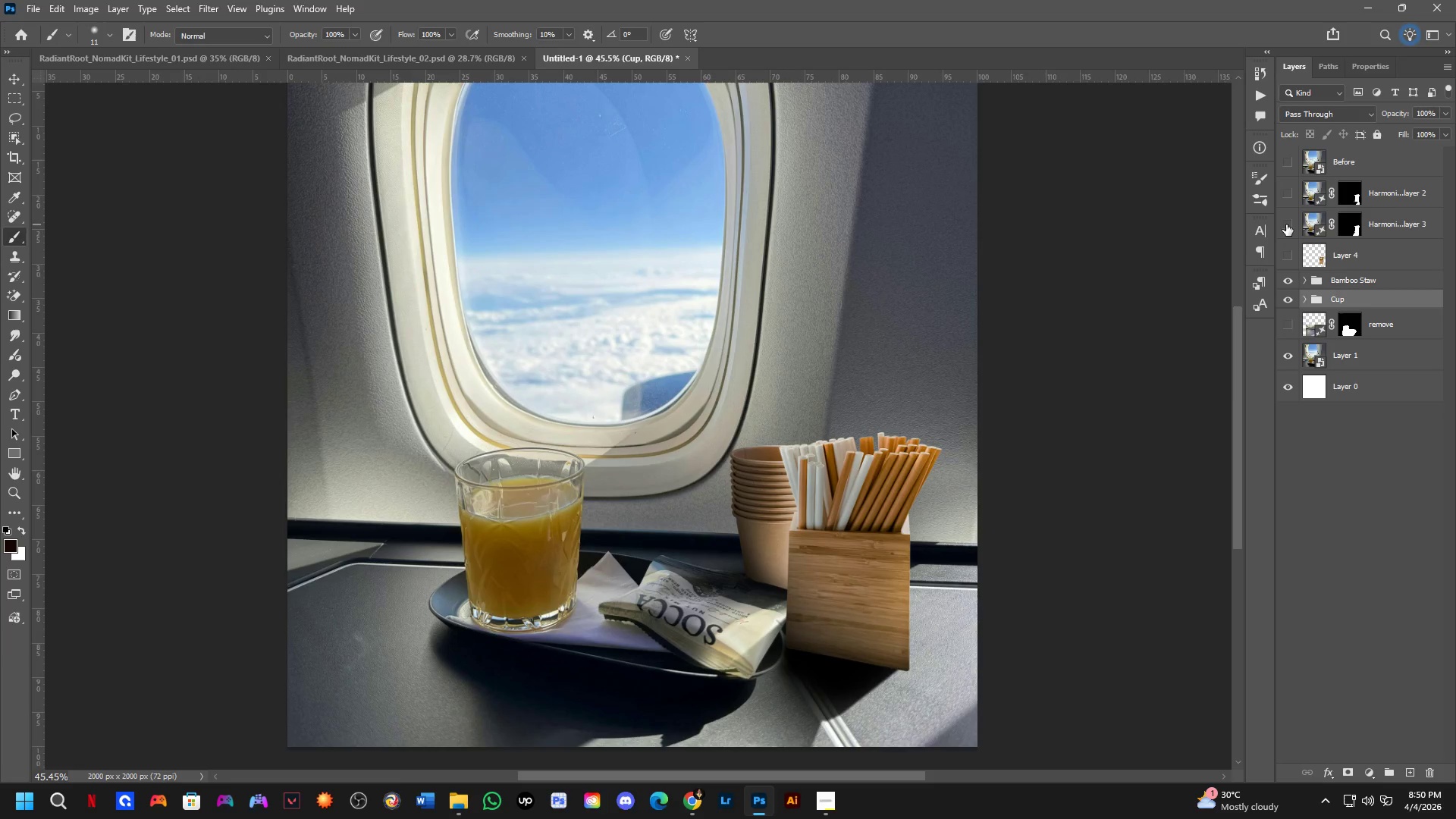 
left_click([1286, 224])
 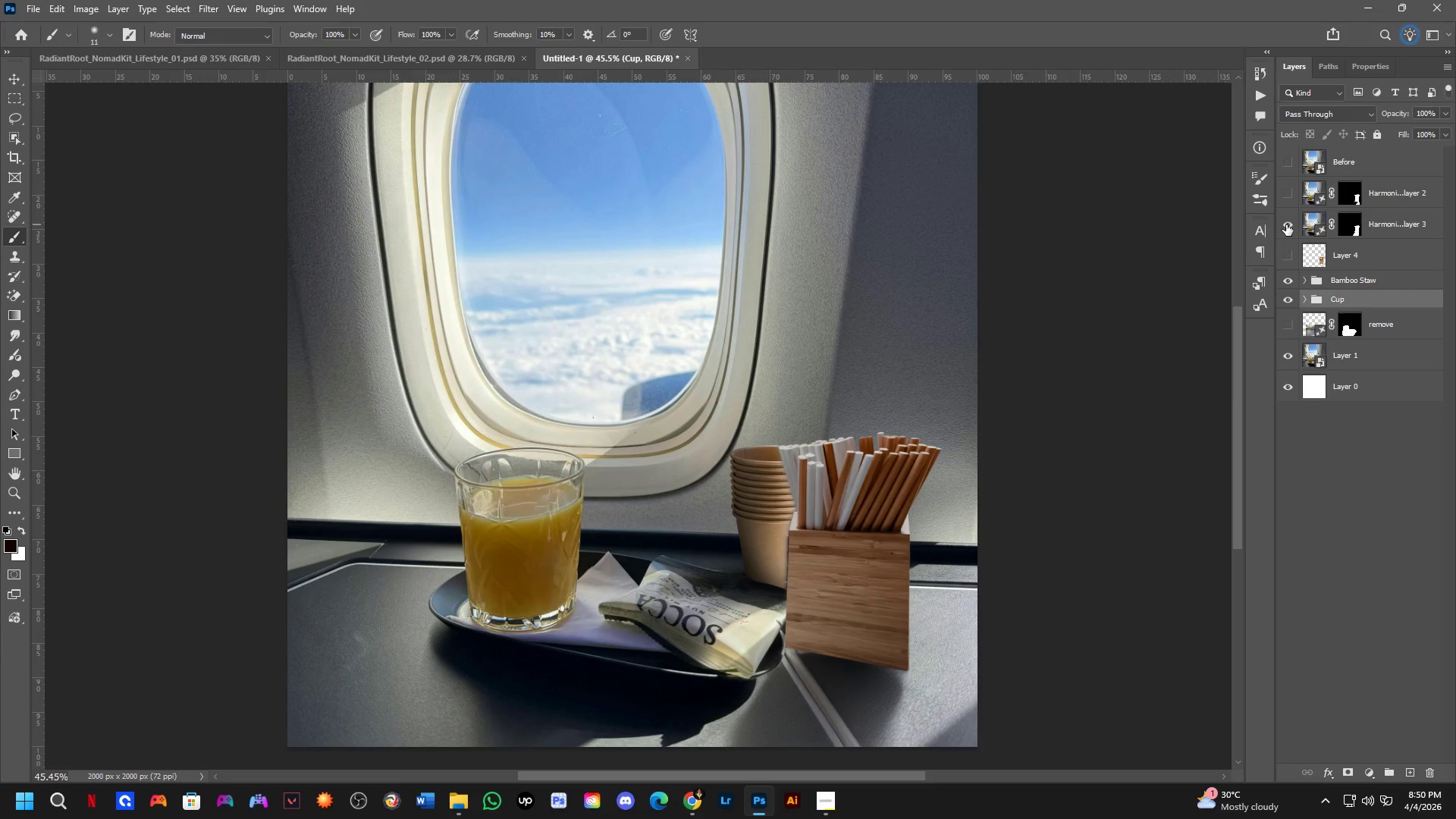 
left_click([1286, 224])
 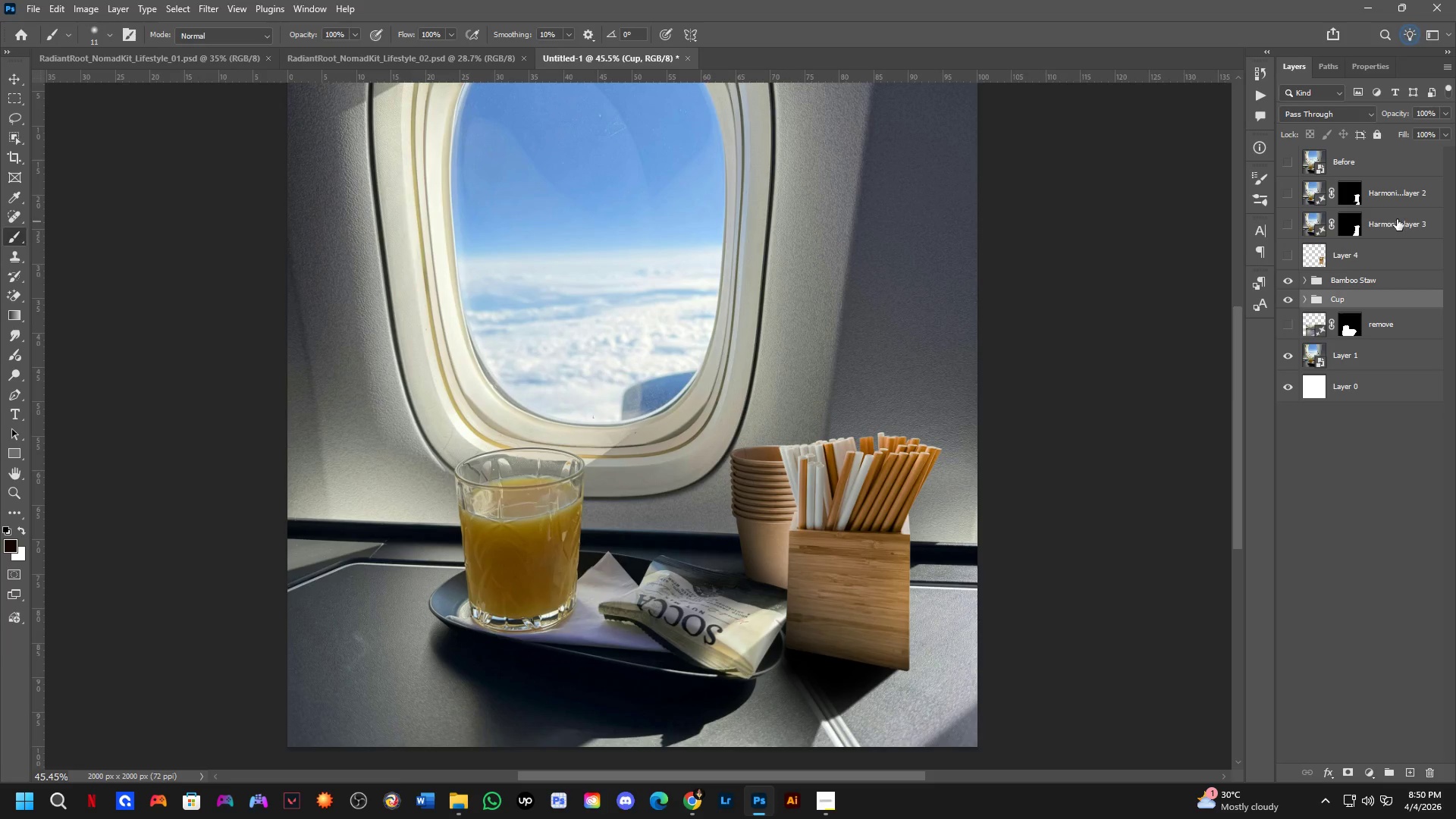 
left_click([1396, 224])
 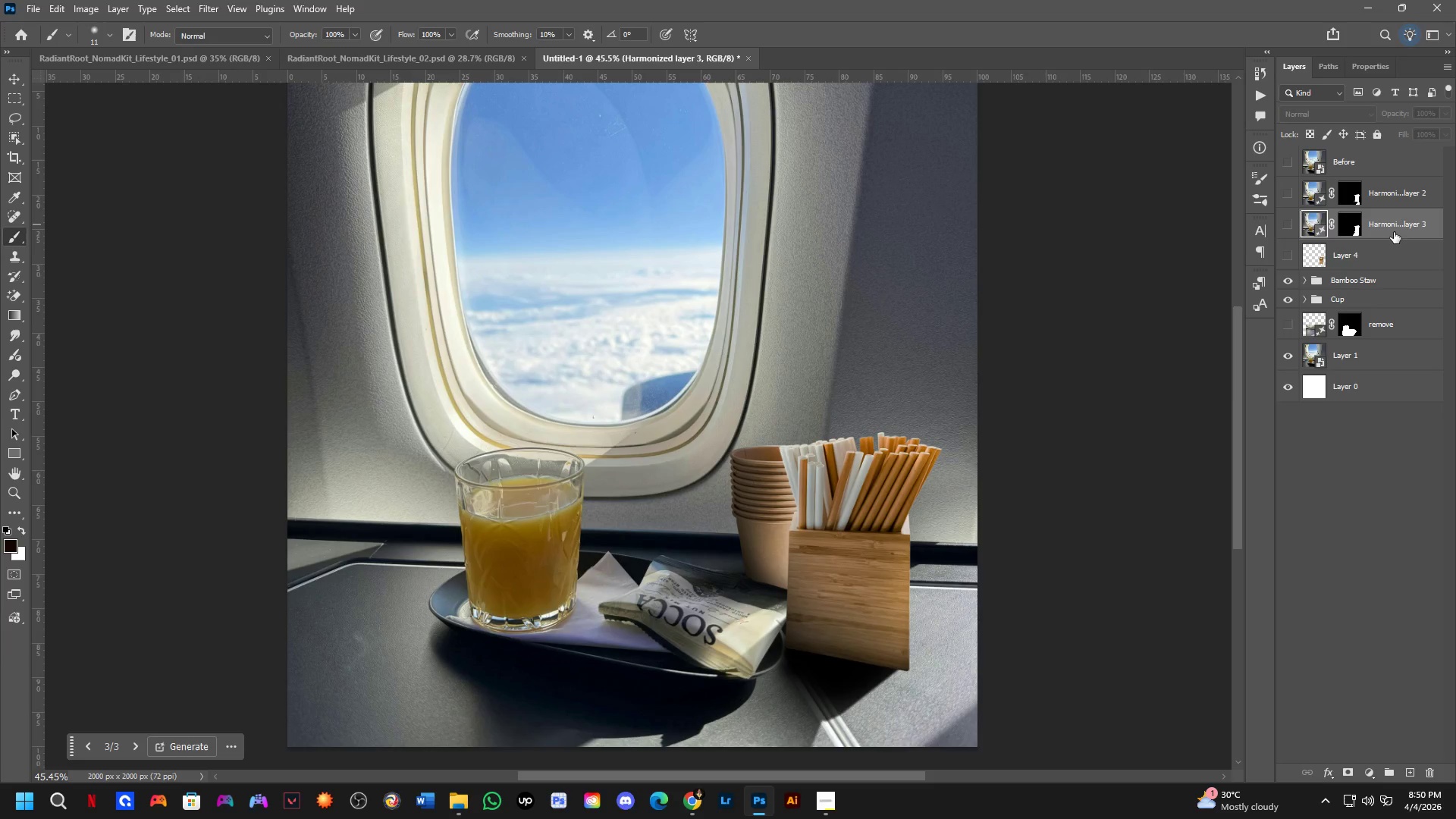 
key(Backspace)
 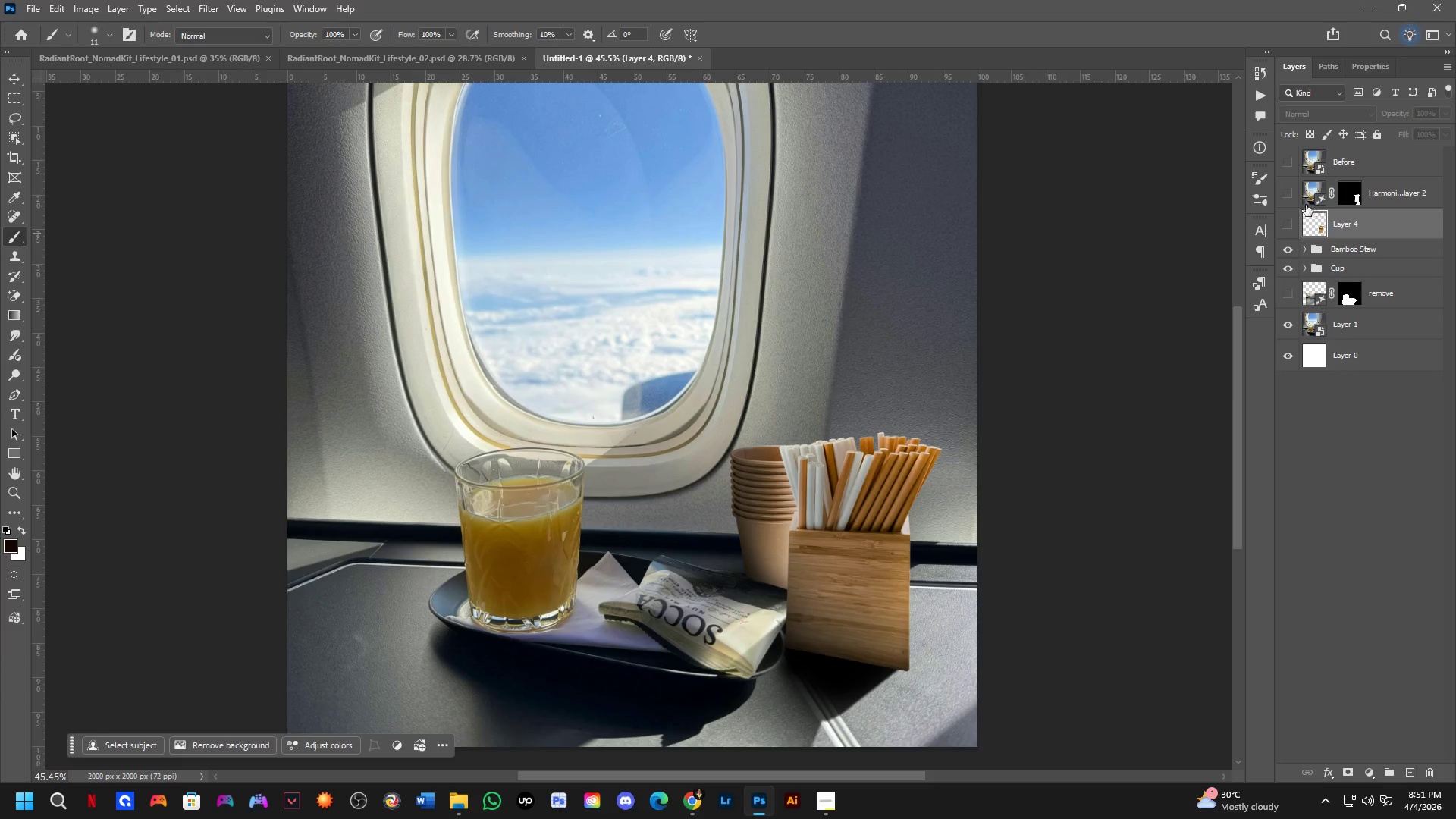 
left_click([1287, 198])
 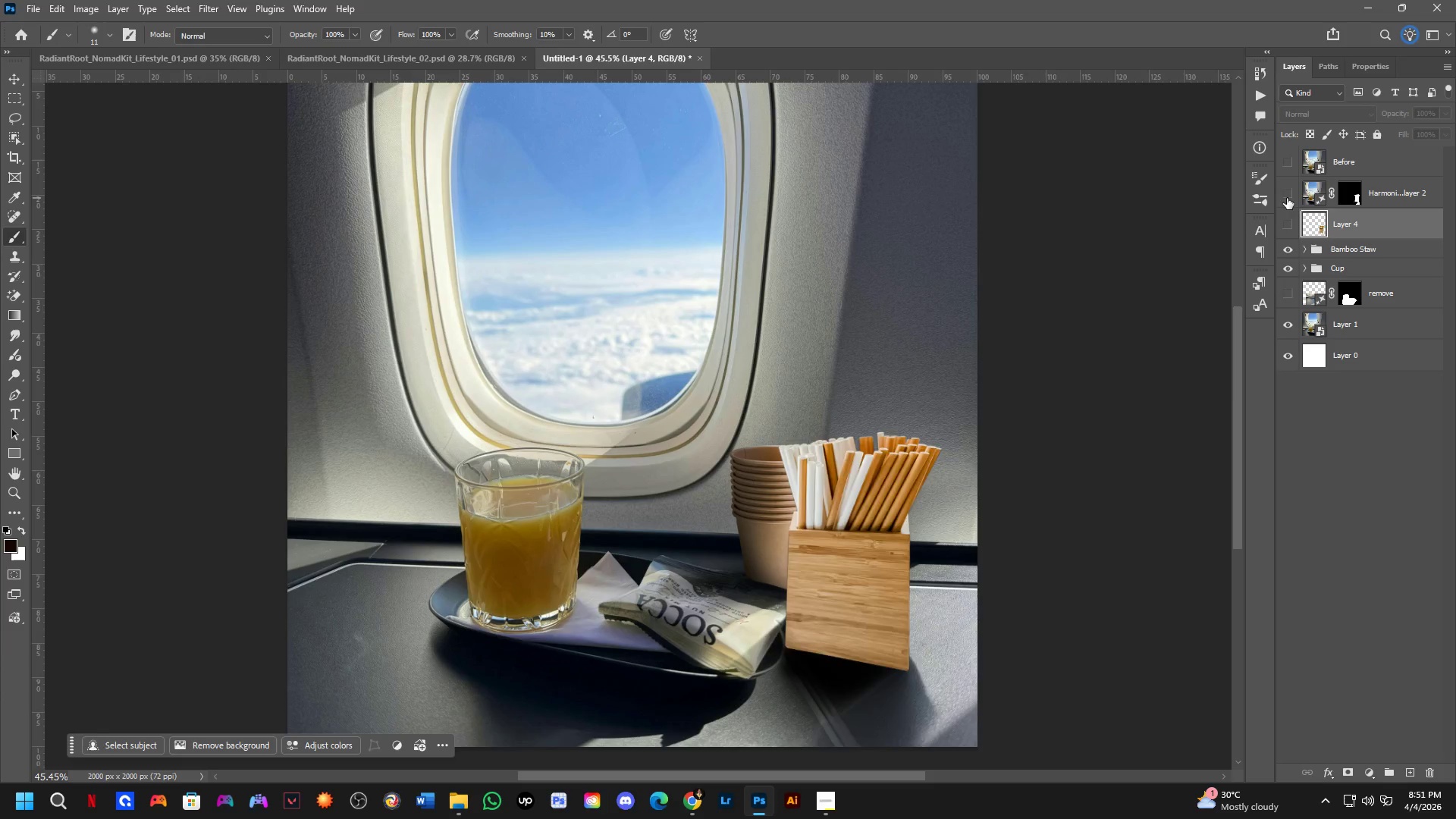 
double_click([1391, 185])
 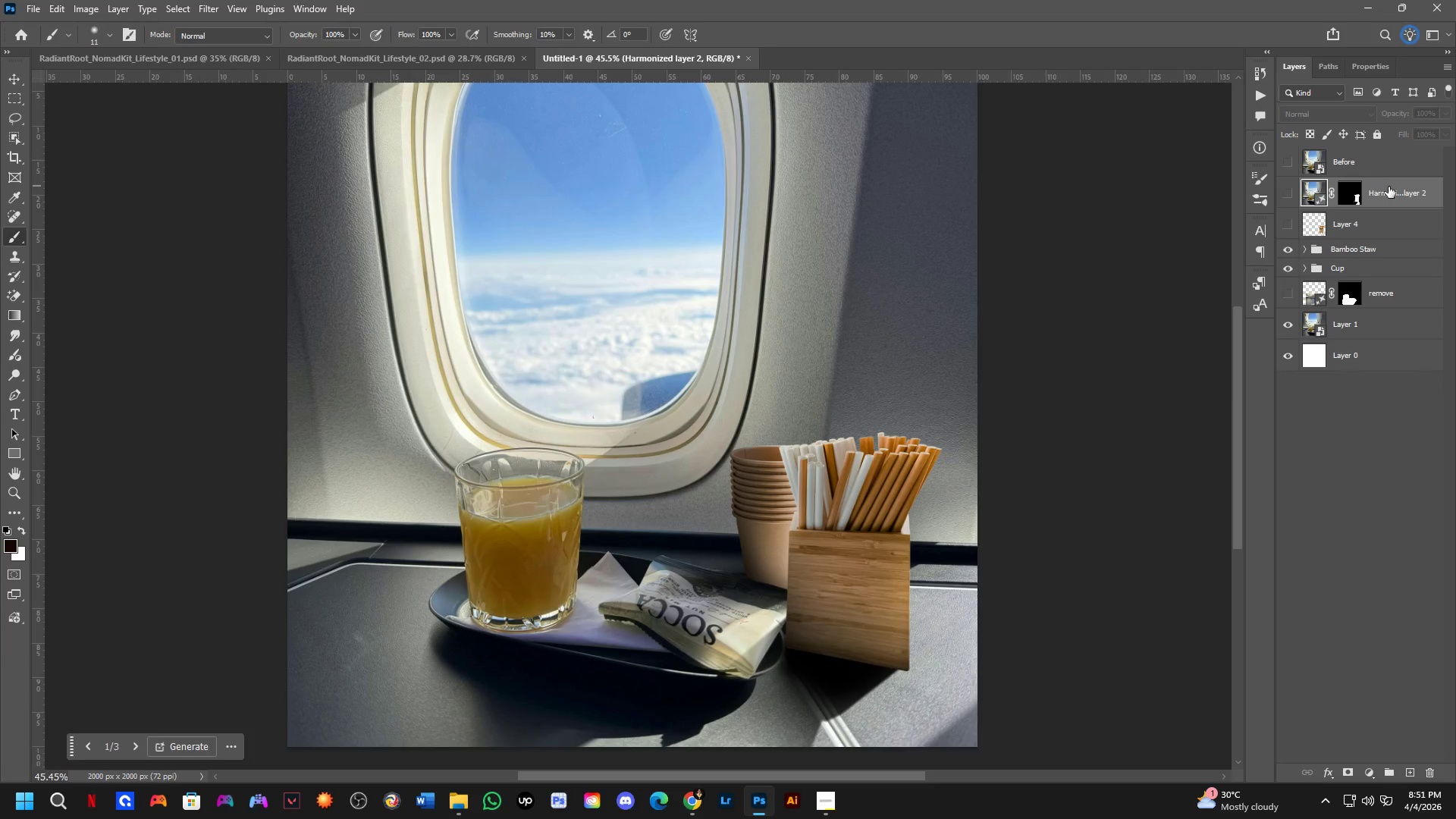 
key(Backspace)
 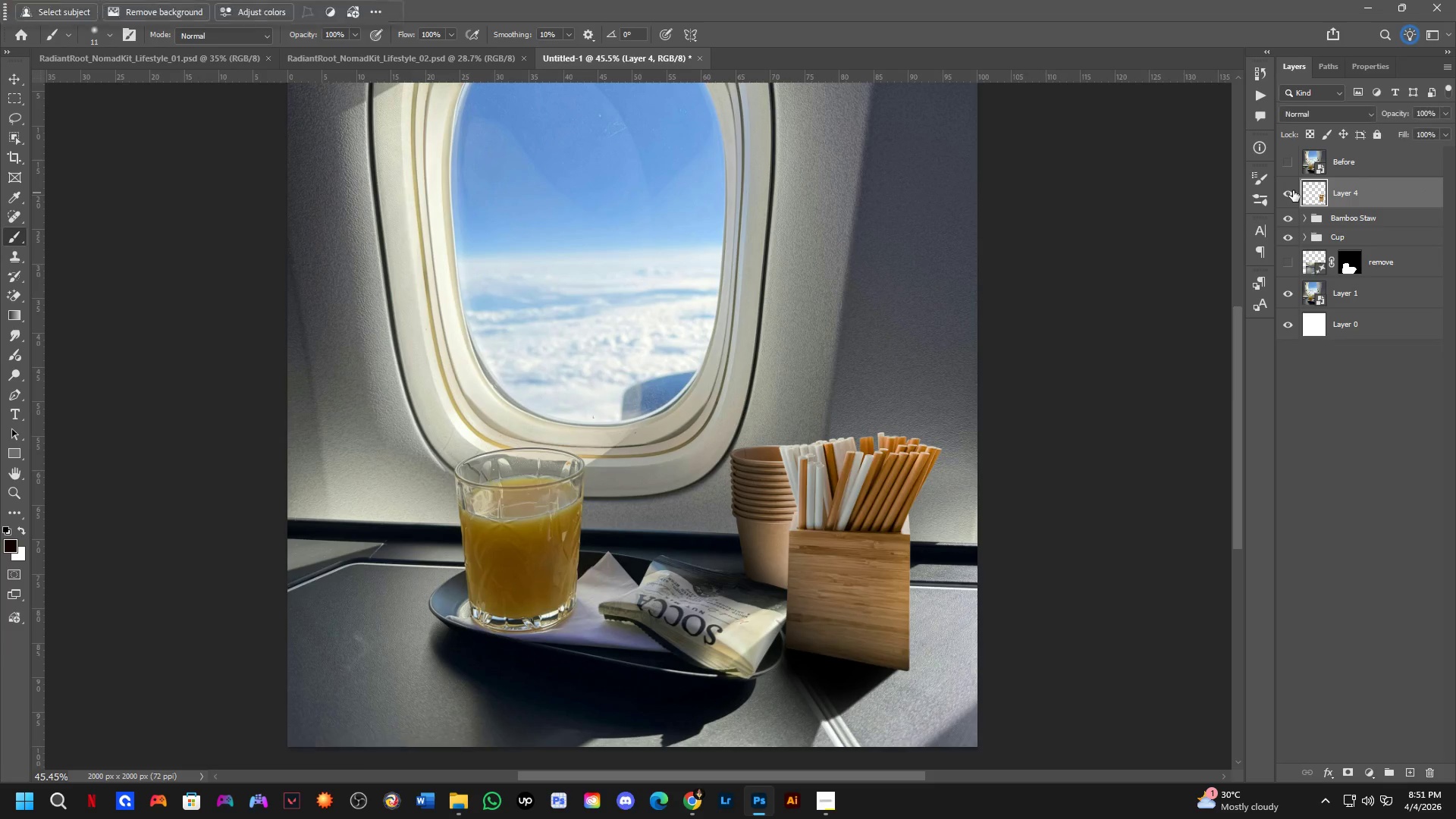 
double_click([1293, 190])
 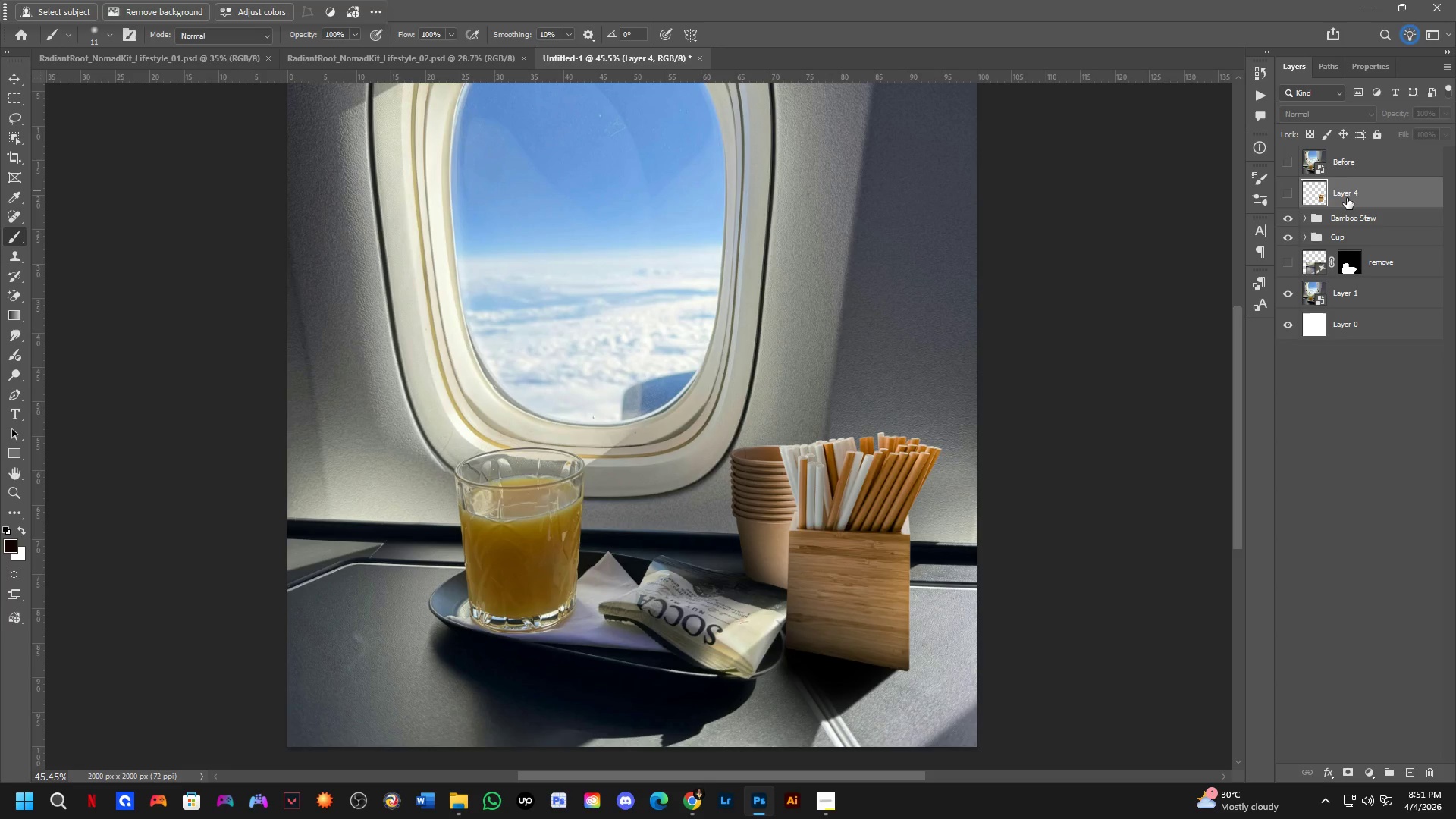 
triple_click([1347, 198])
 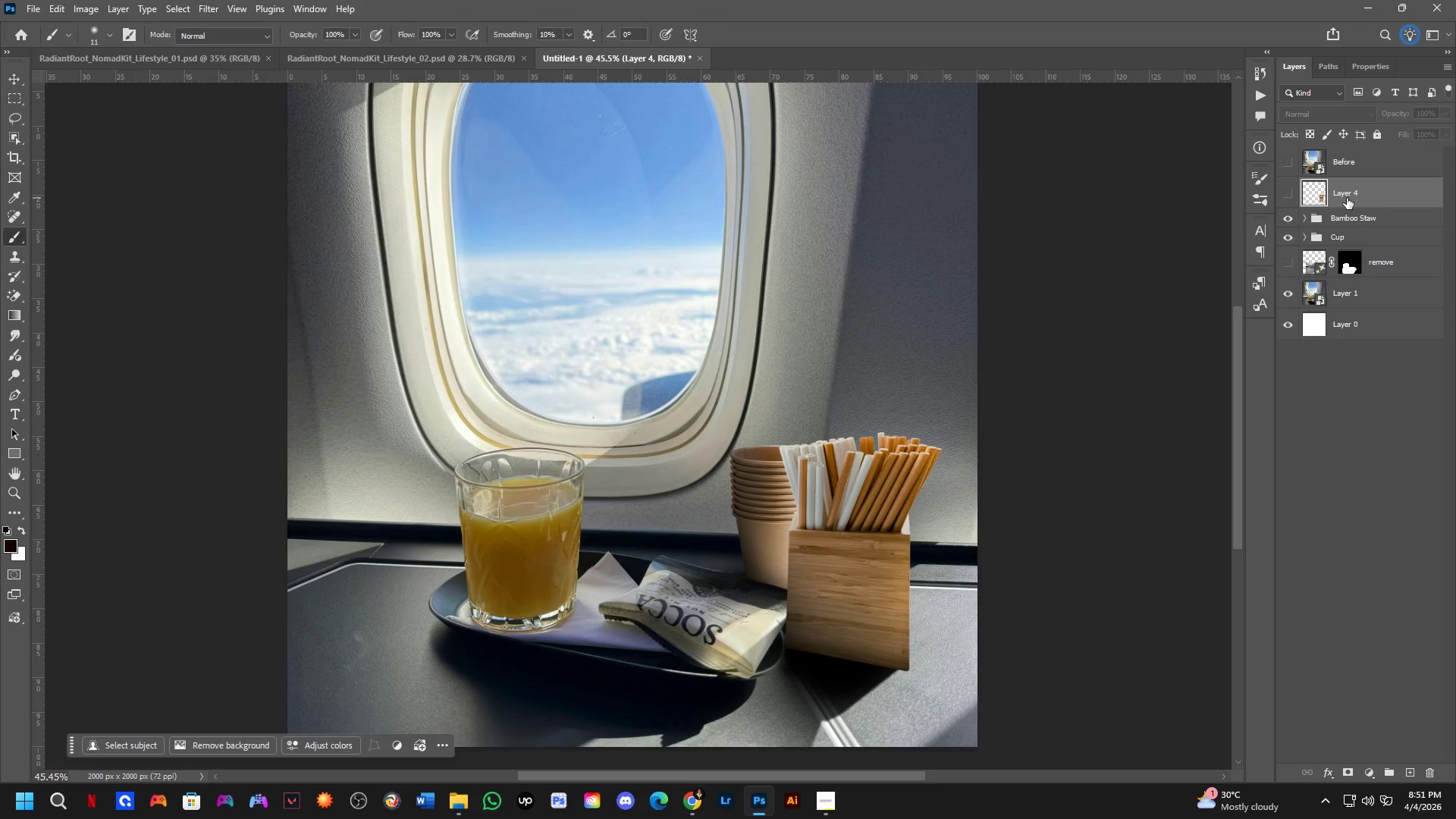 
key(Backspace)
 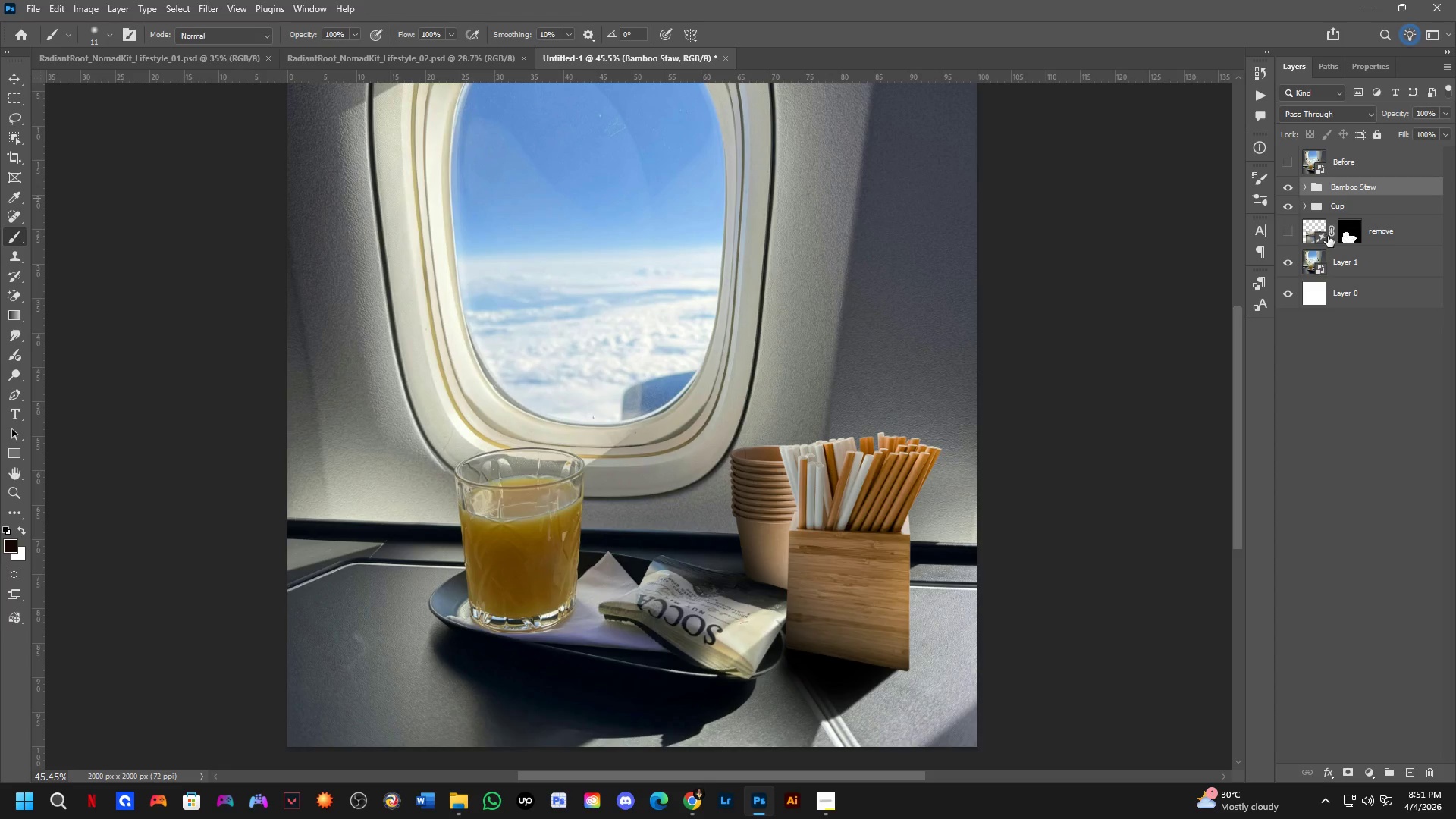 
left_click([1284, 232])
 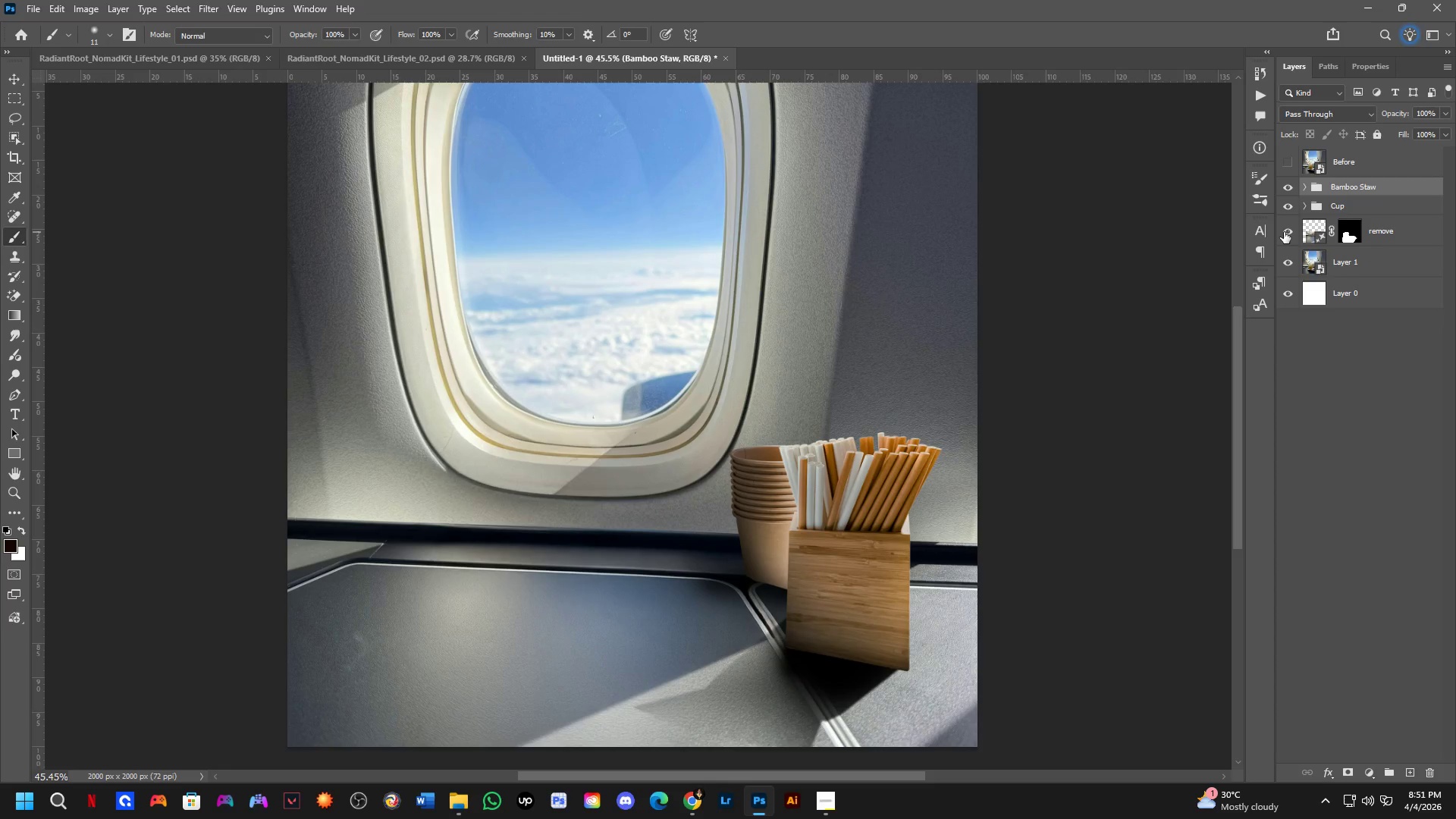 
left_click([1284, 232])
 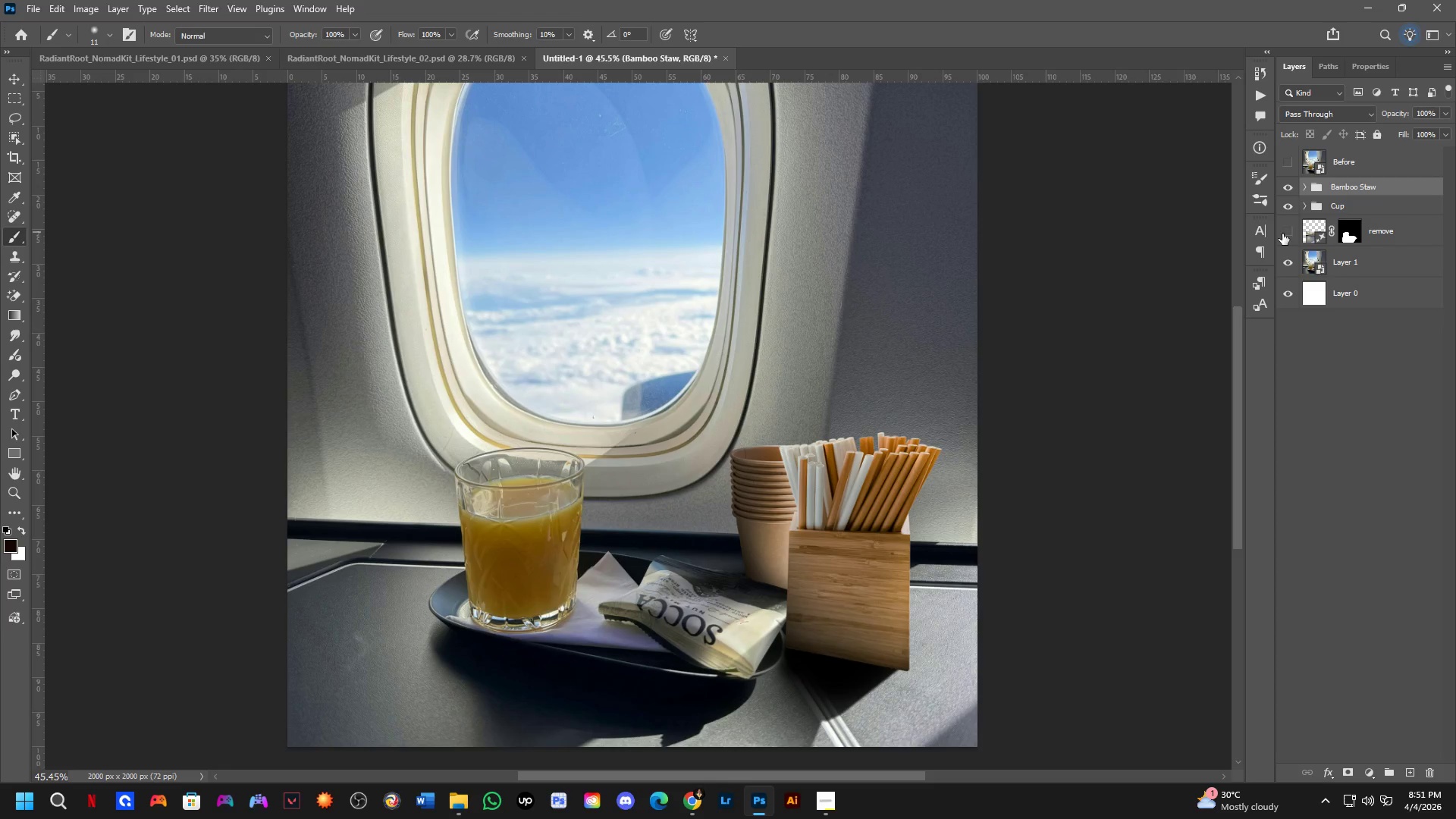 
double_click([1398, 240])
 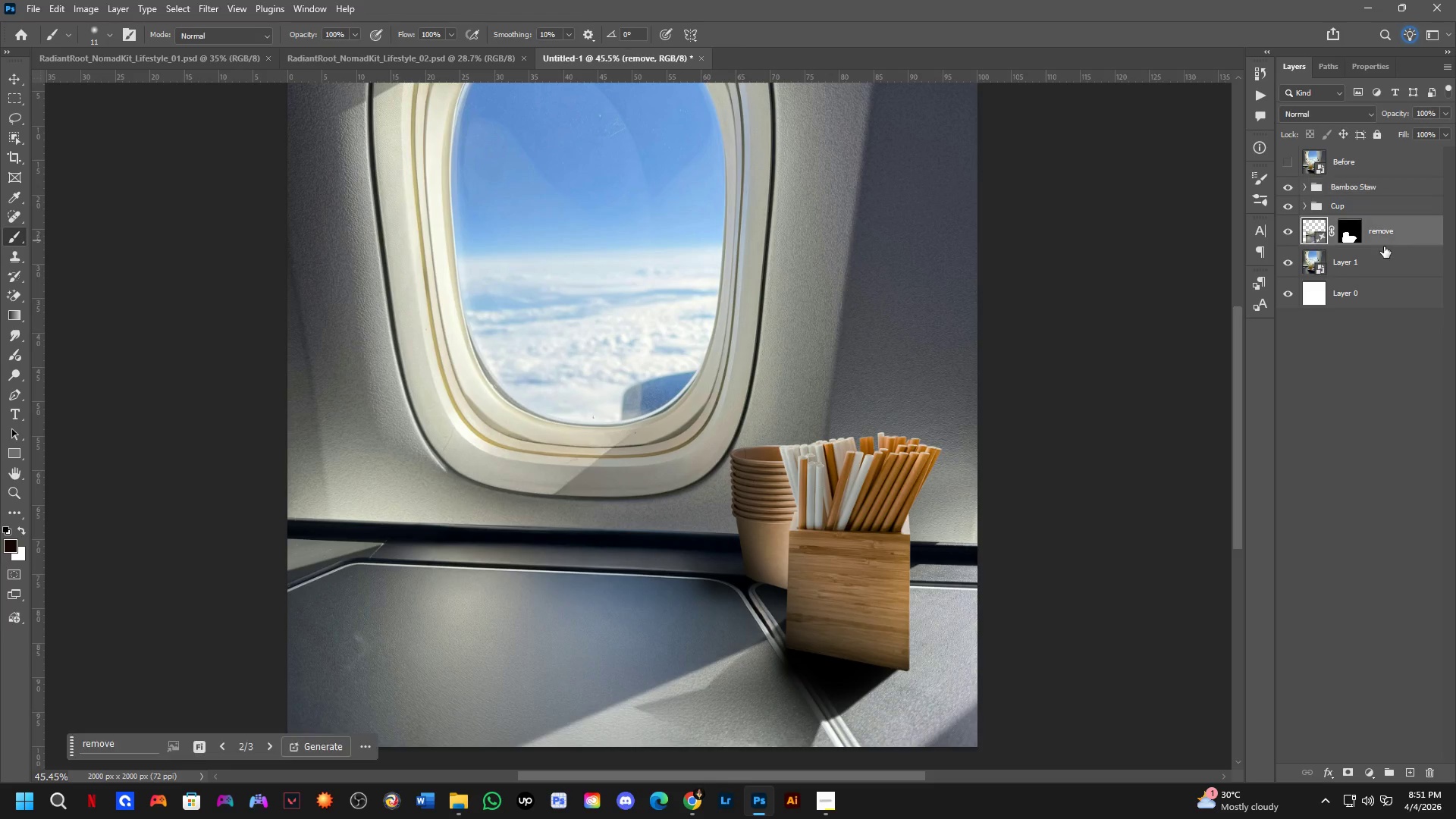 
hold_key(key=ControlLeft, duration=0.42)
left_click([1377, 260])
 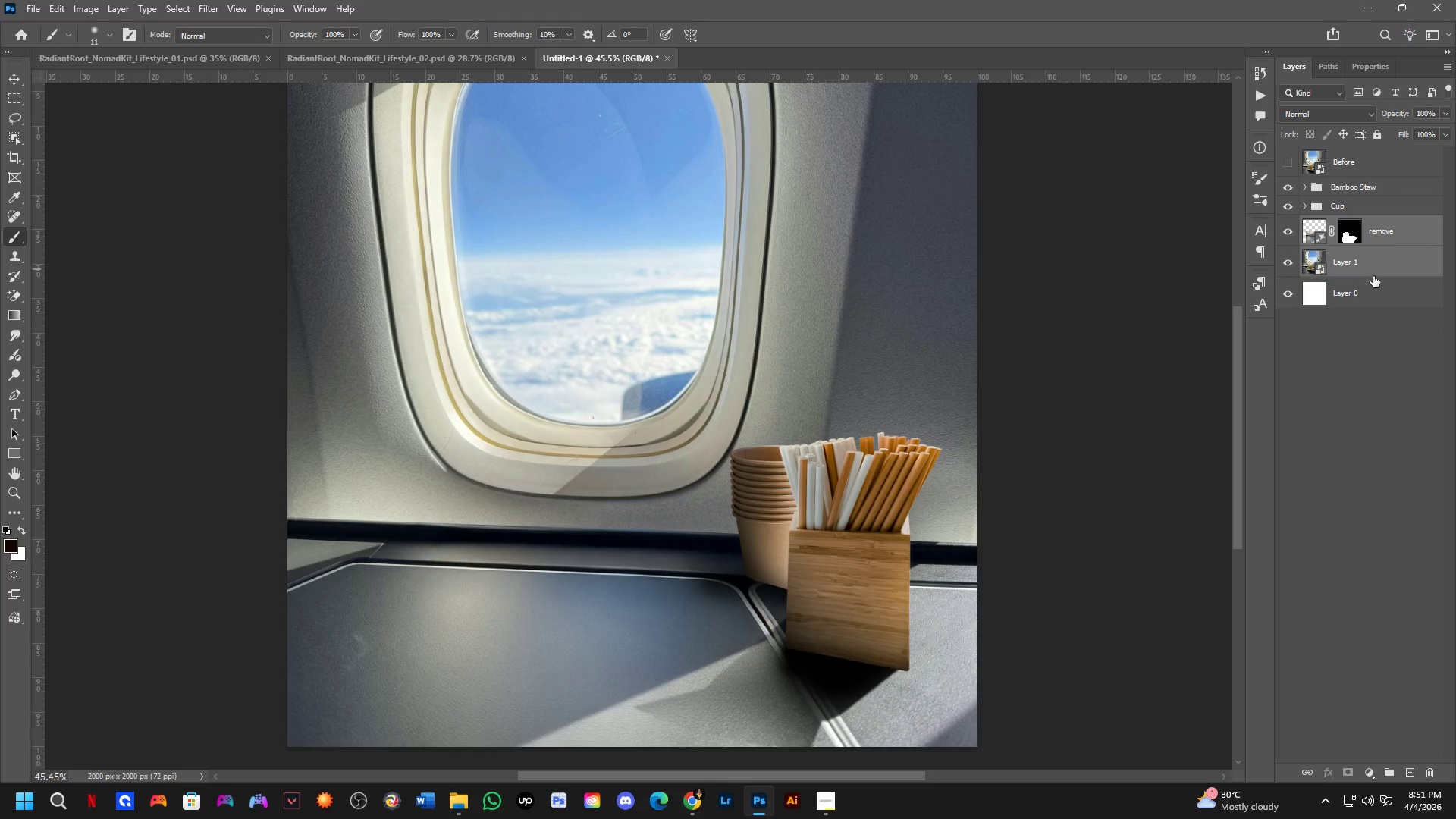 
key(Control+J)
 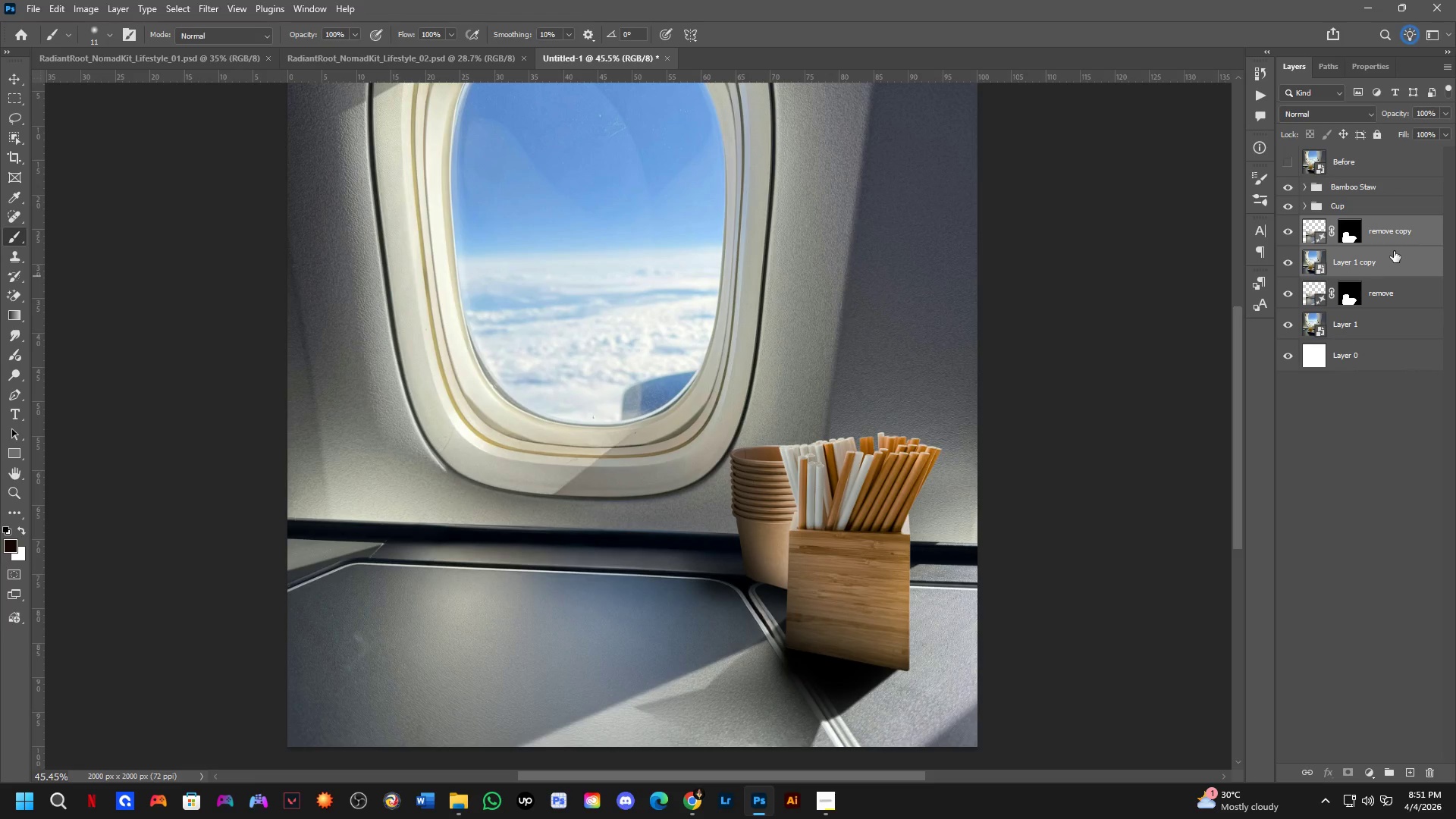 
key(Control+E)
 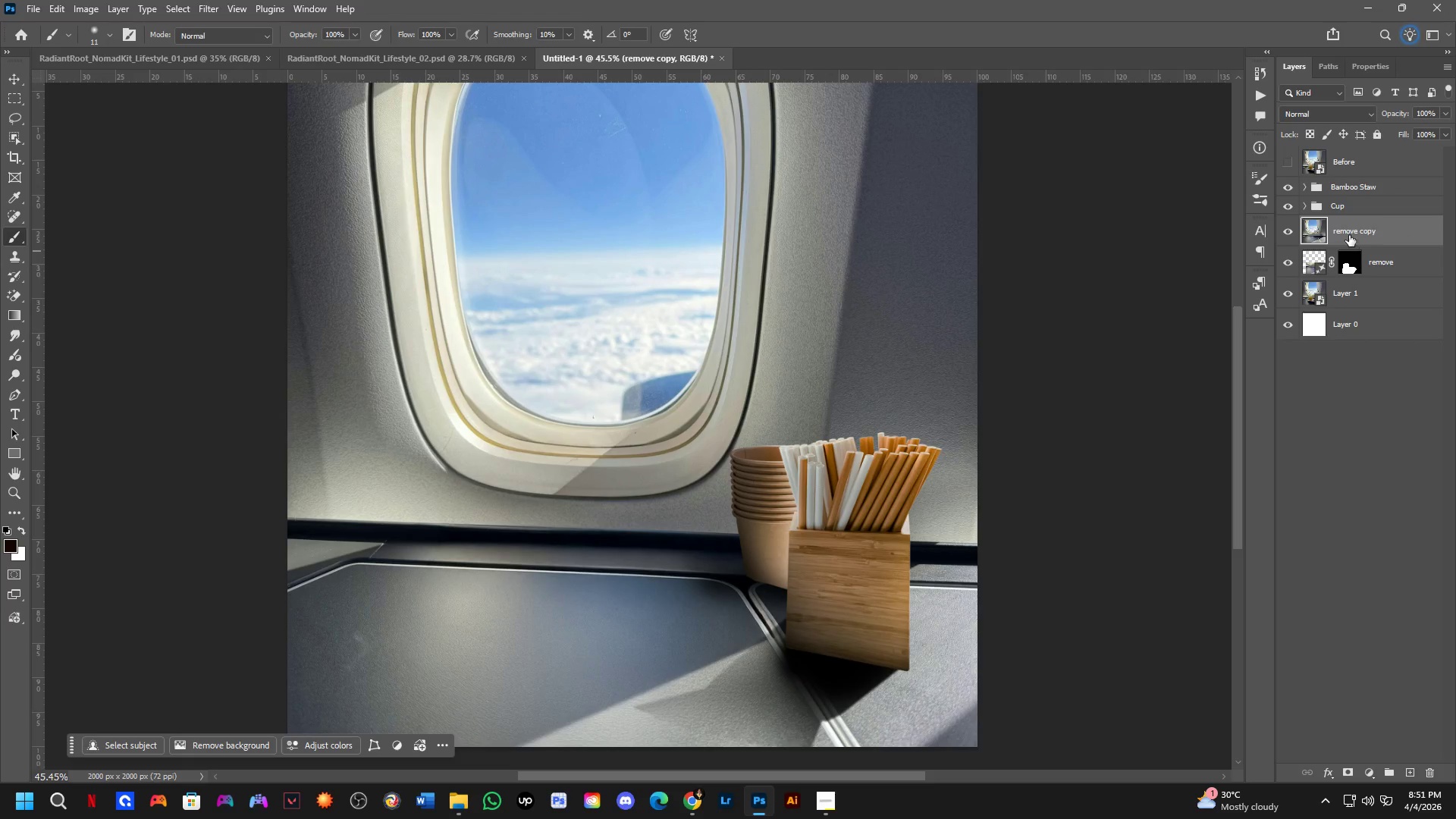 
left_click([1349, 234])
 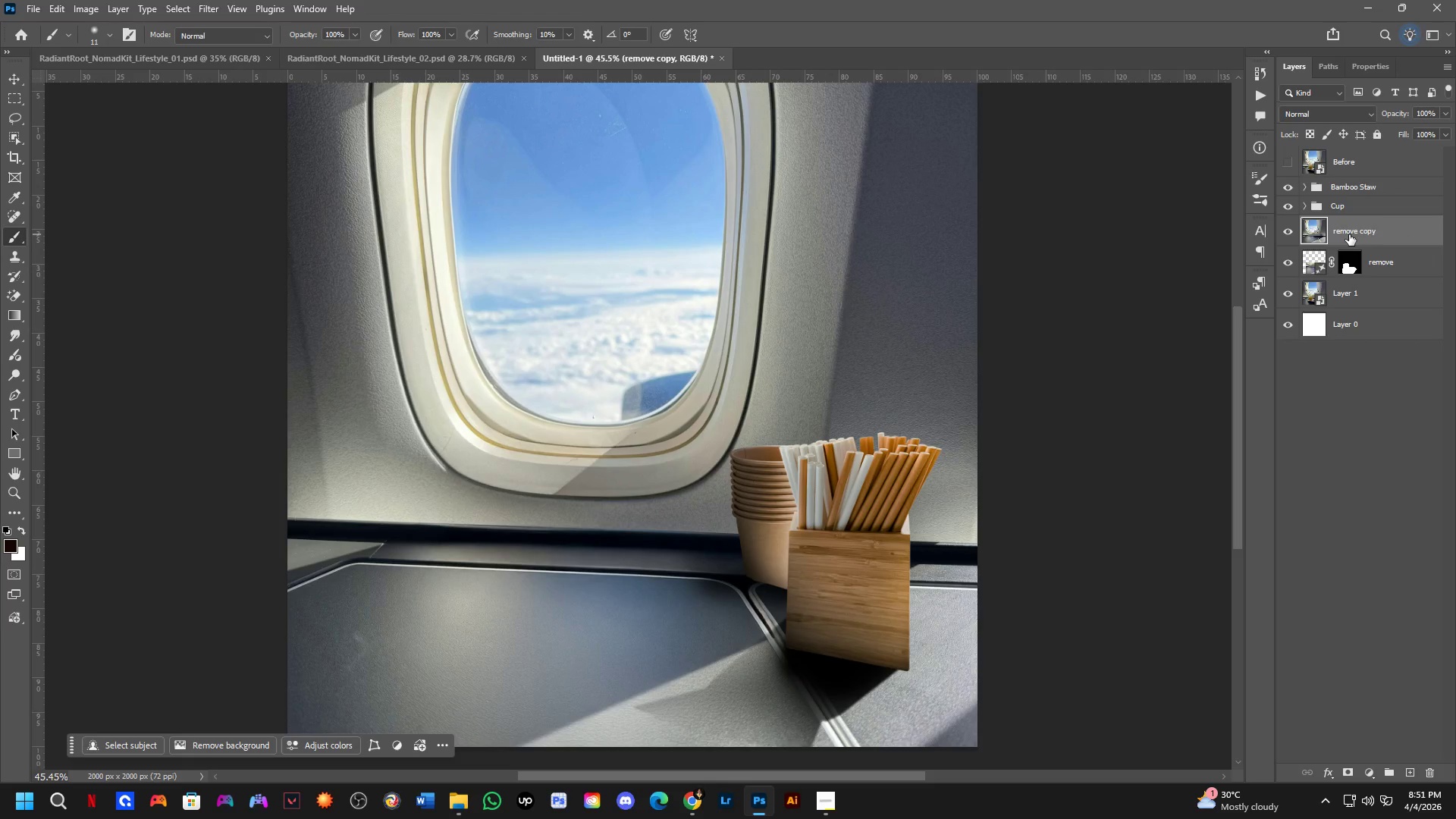 
key(Alt+Tab)
 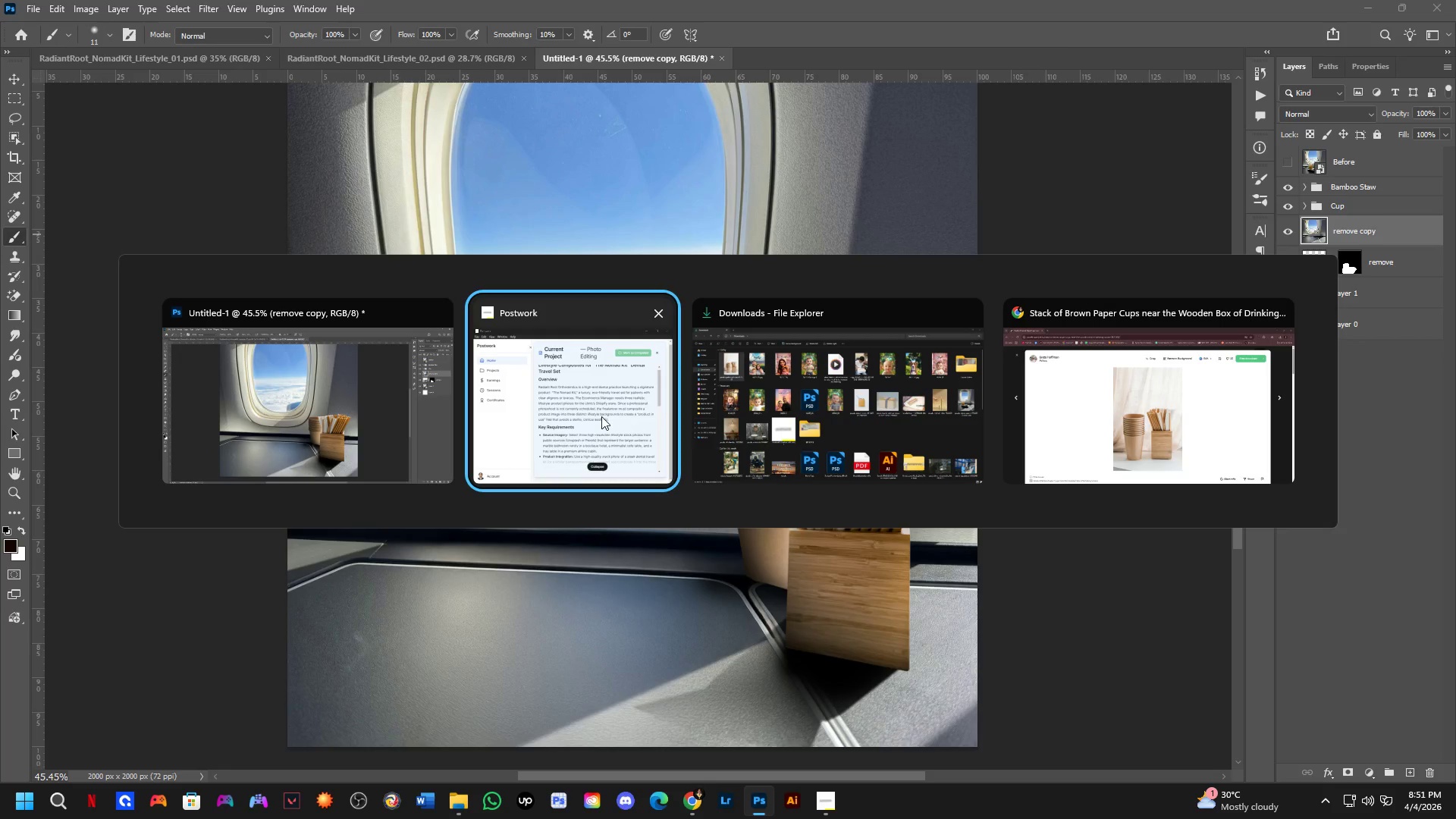 
left_click([601, 416])